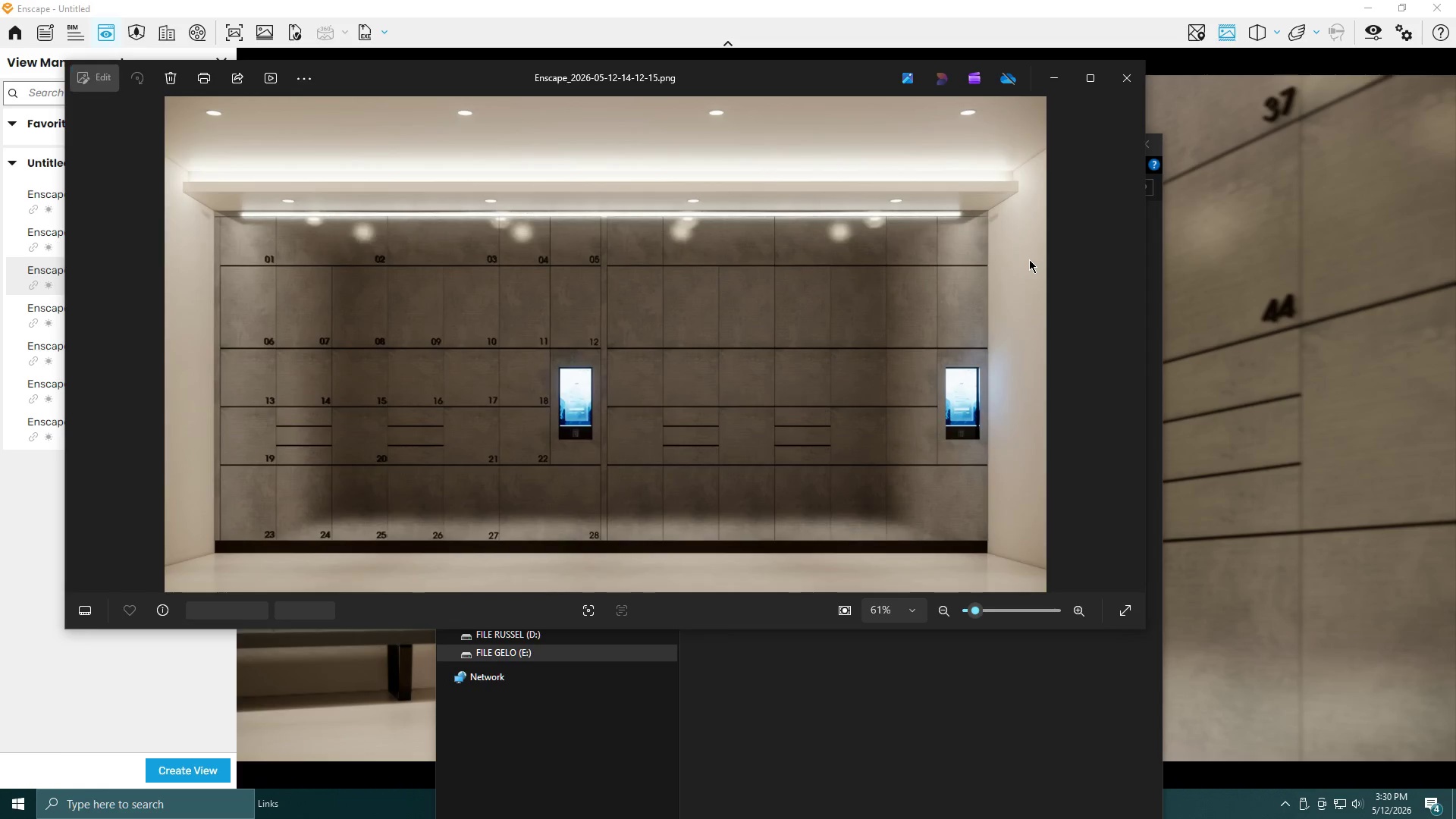 
key(ArrowRight)
 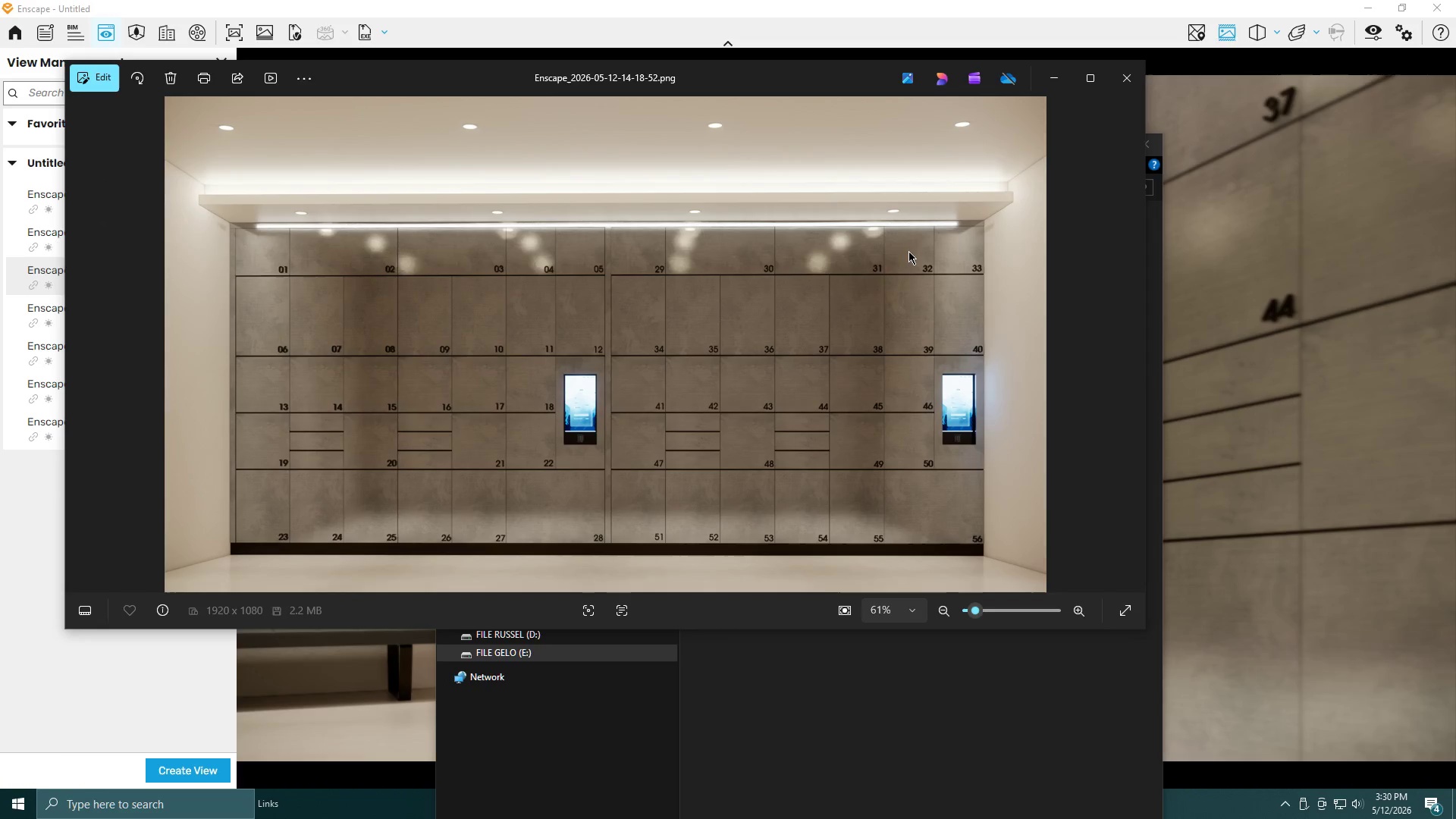 
key(ArrowRight)
 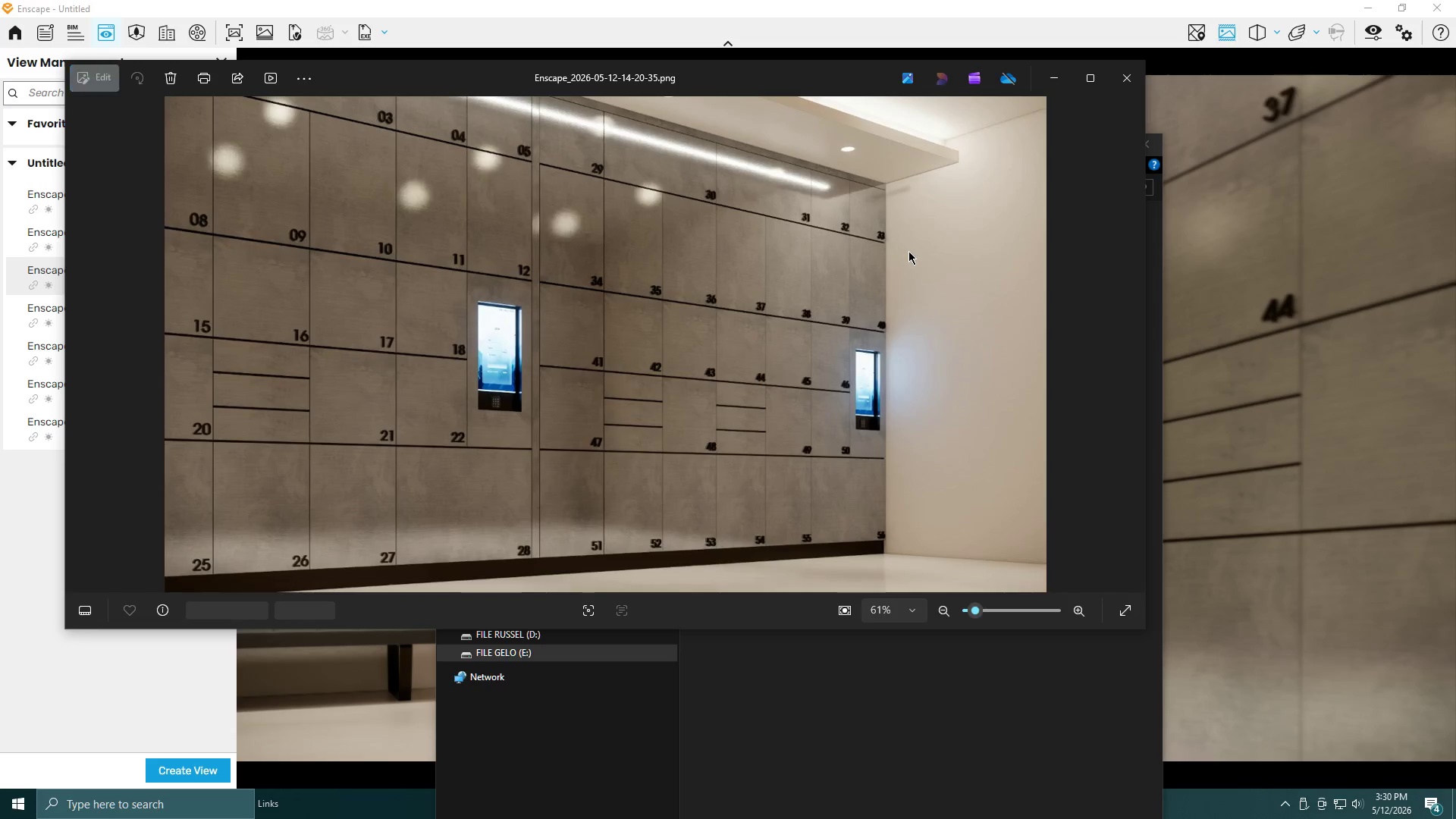 
key(ArrowRight)
 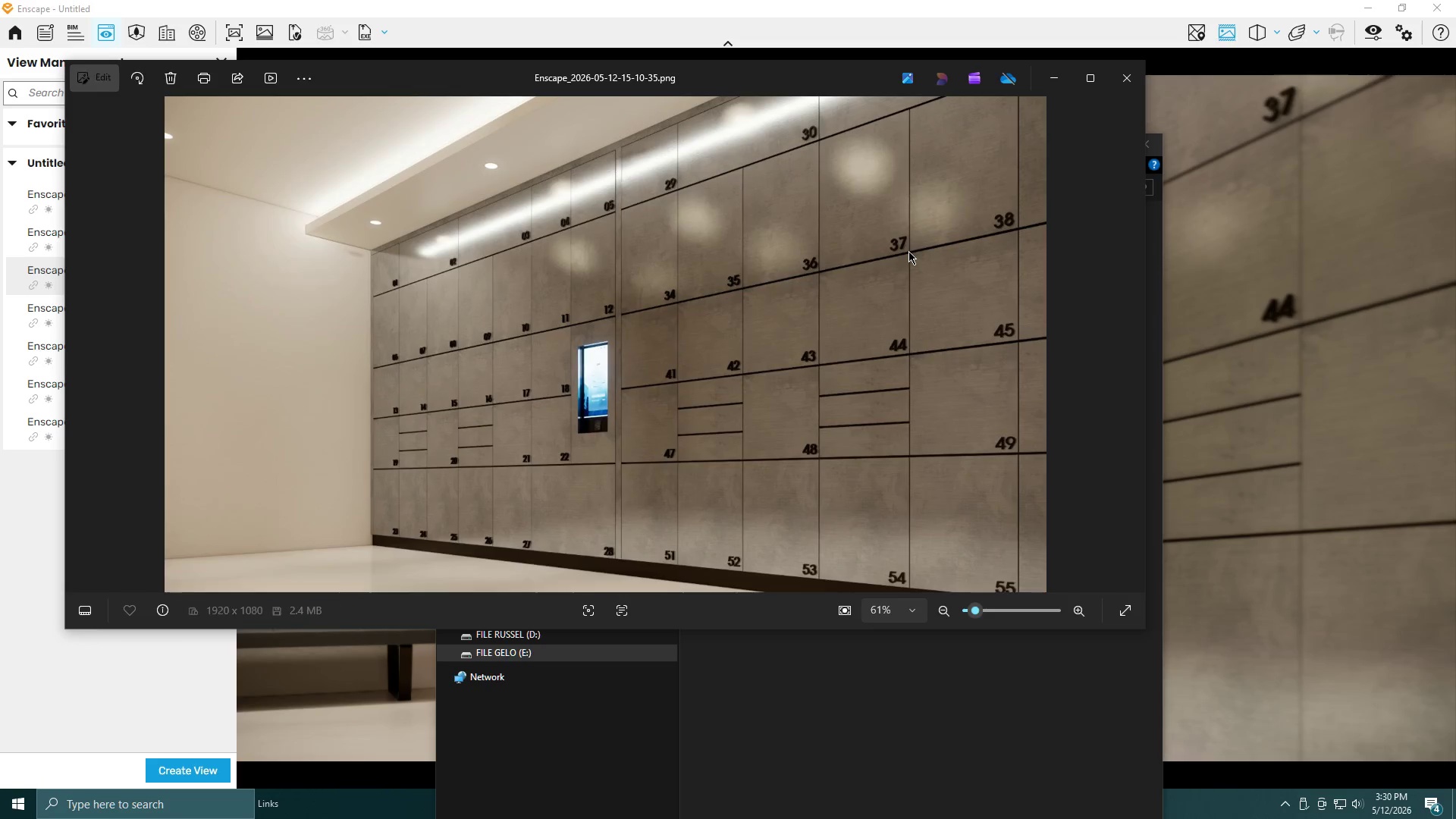 
key(ArrowLeft)
 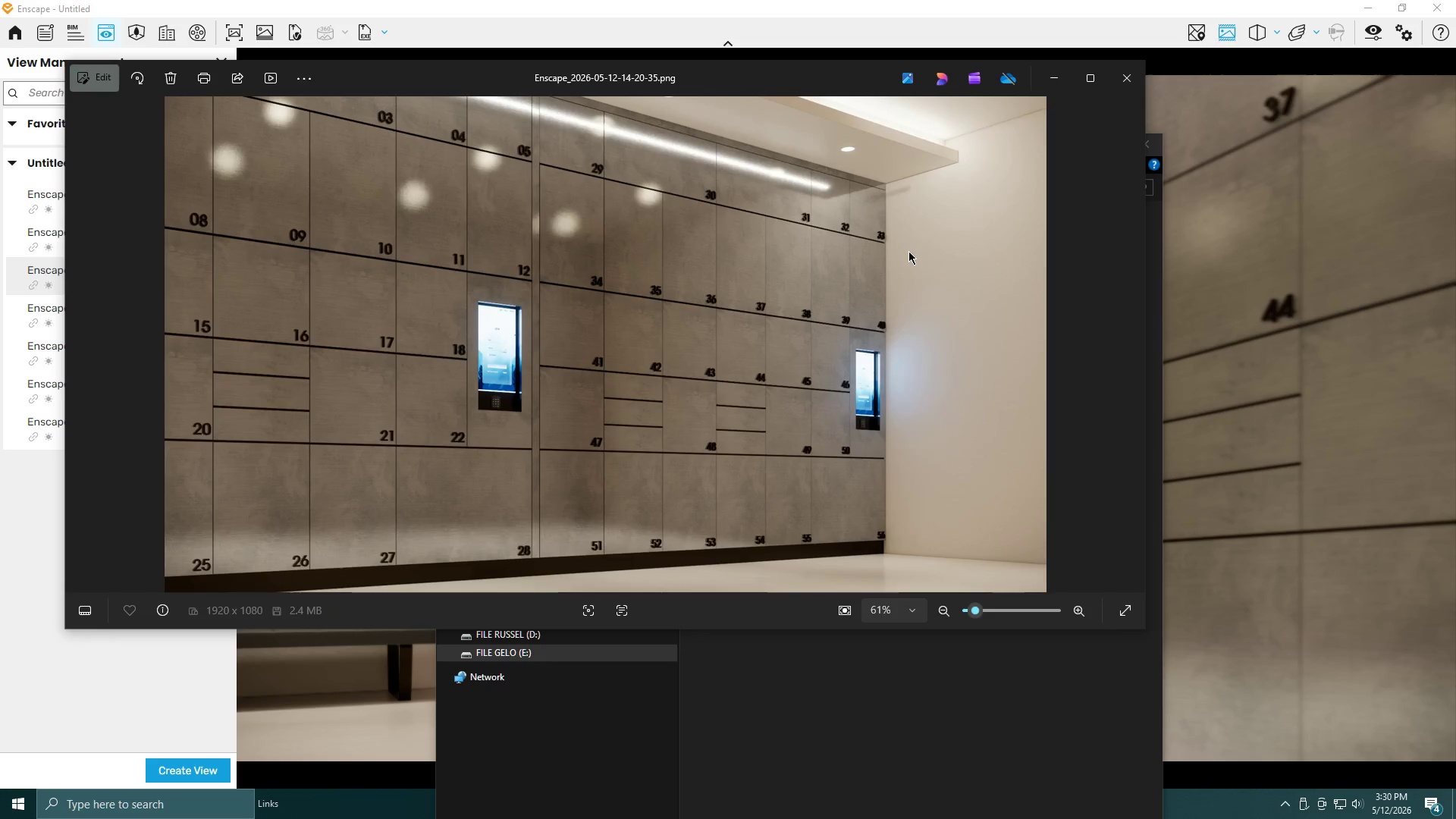 
key(ArrowRight)
 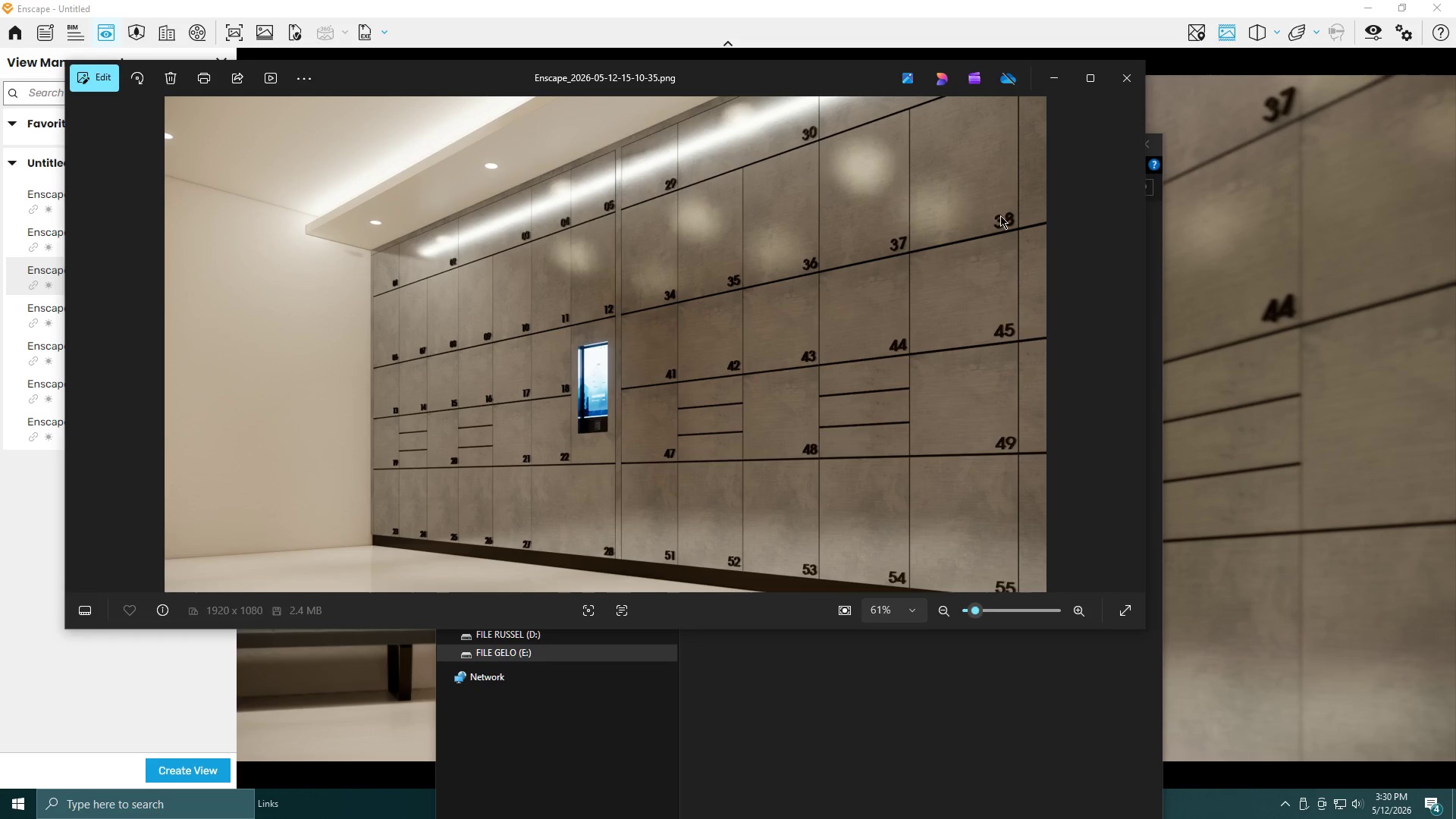 
left_click([1061, 77])
 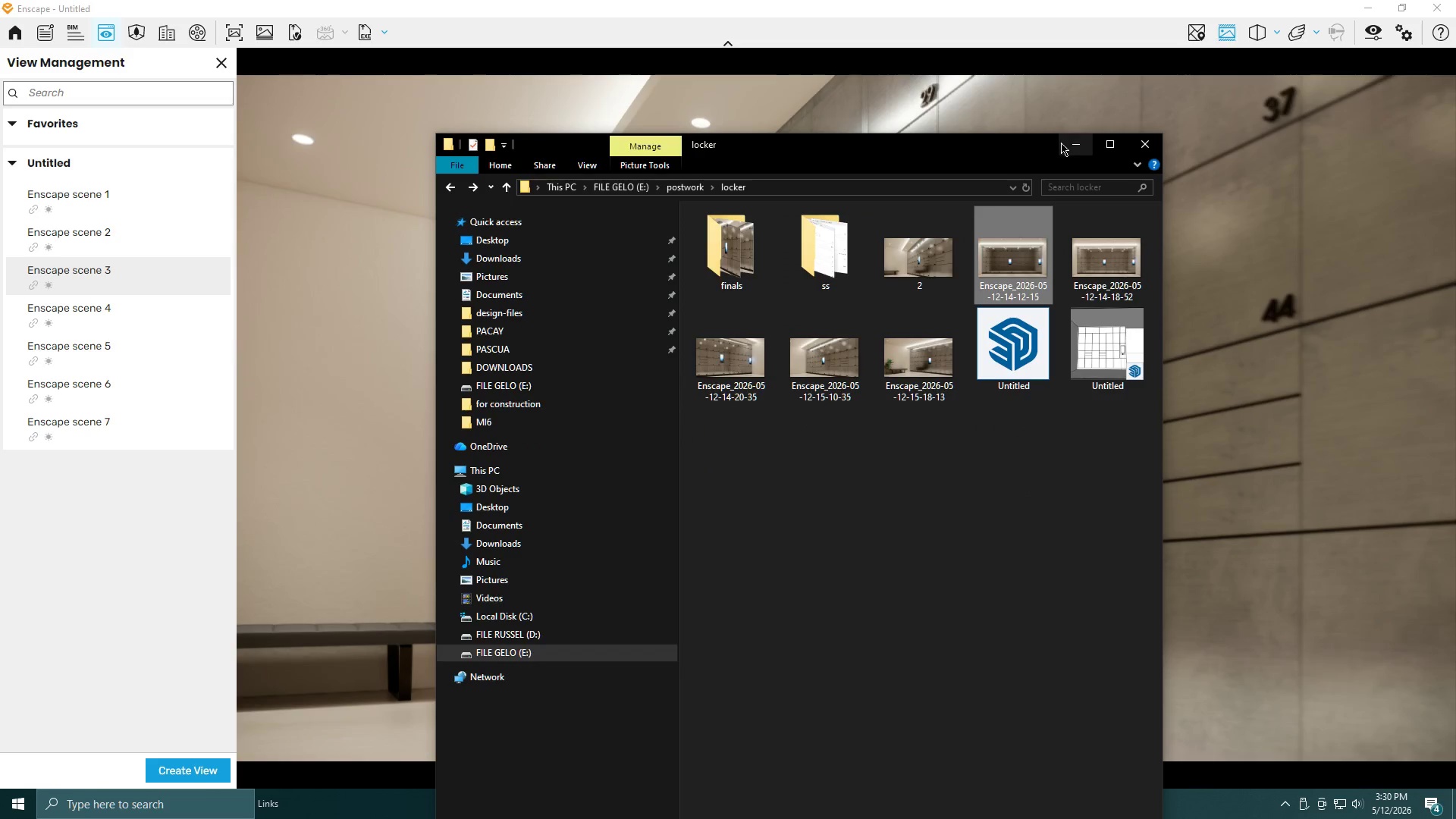 
left_click_drag(start_coordinate=[1062, 143], to_coordinate=[1065, 143])
 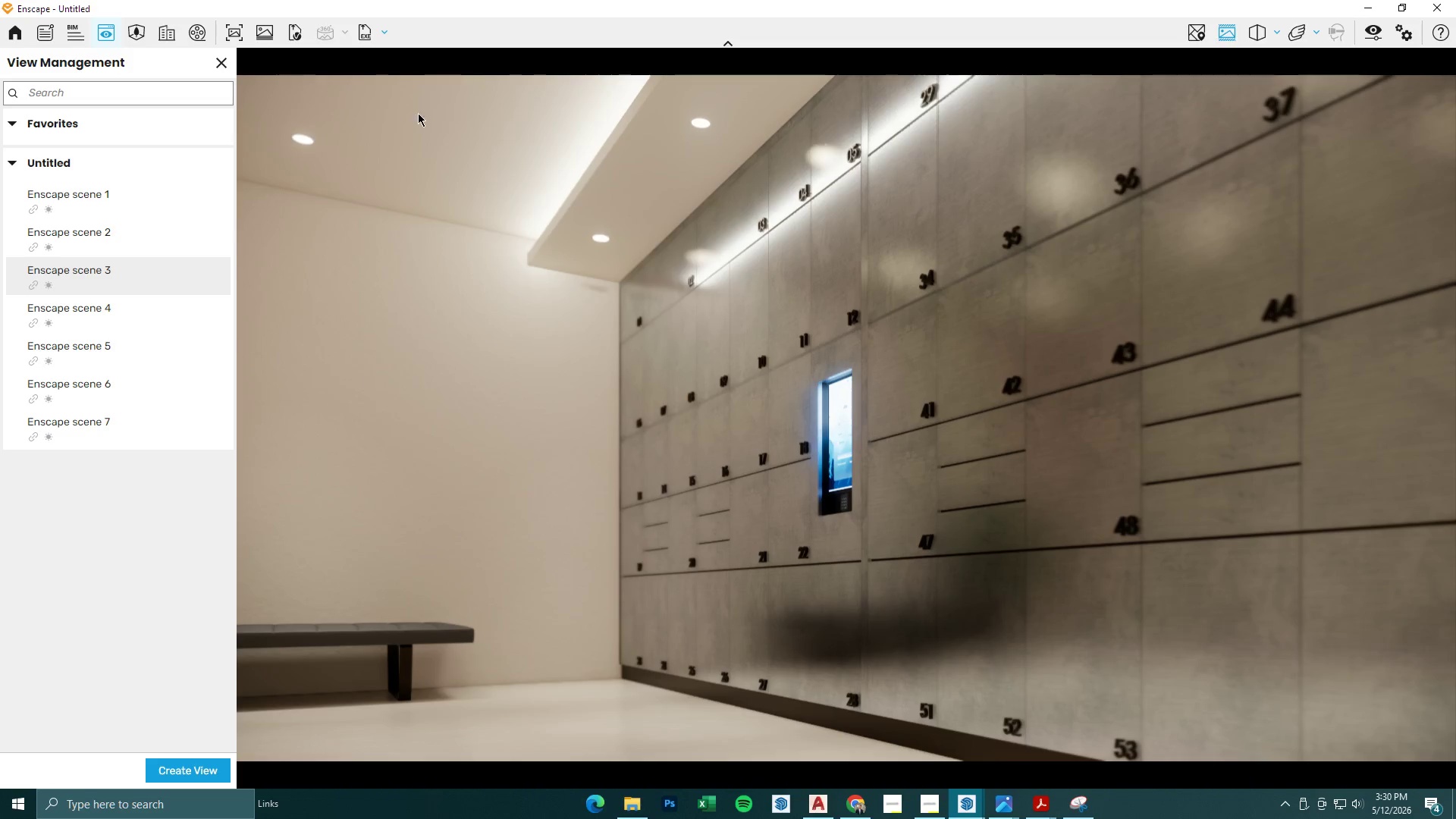 
left_click([155, 203])
 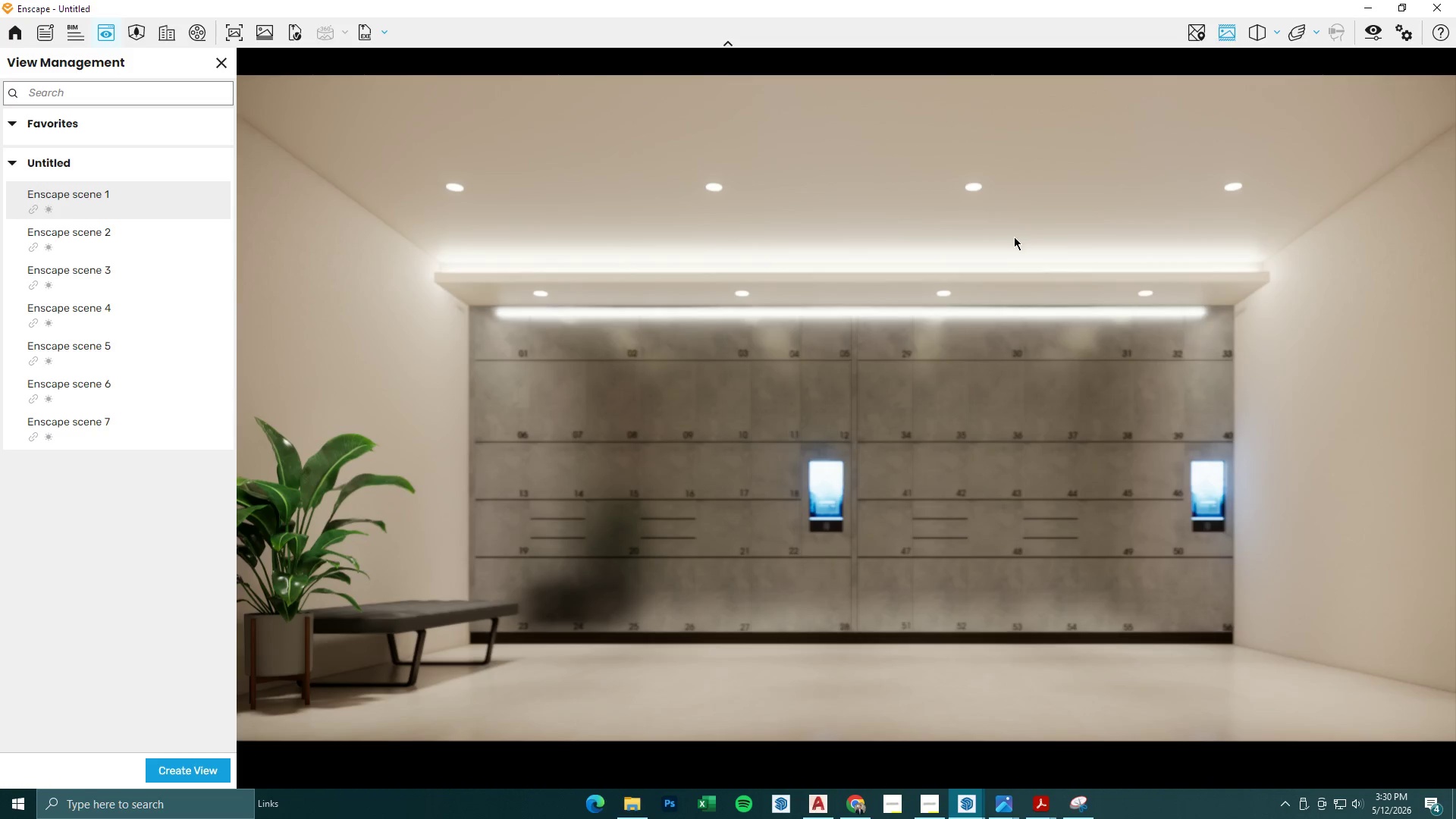 
left_click([135, 234])
 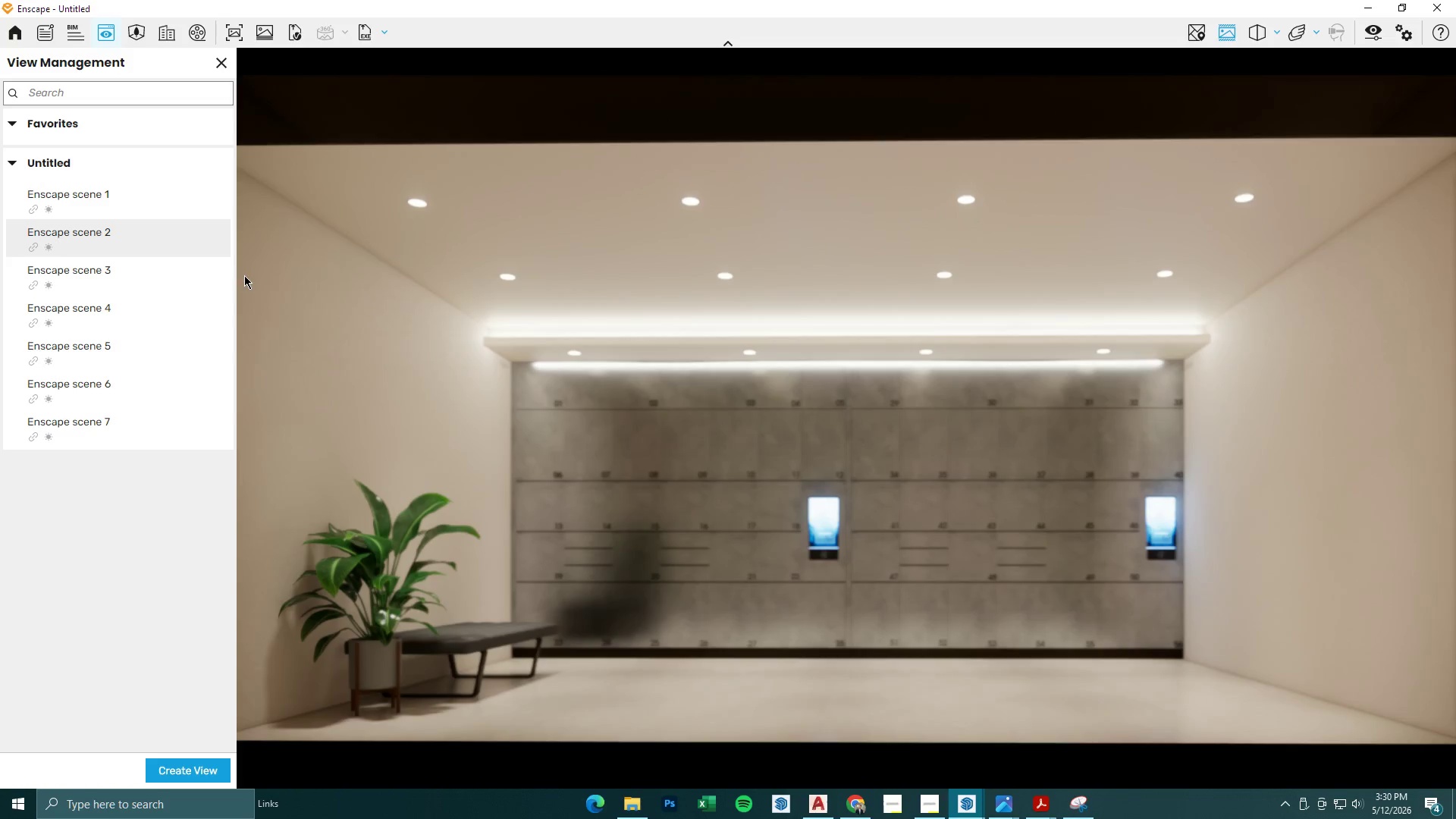 
left_click([108, 201])
 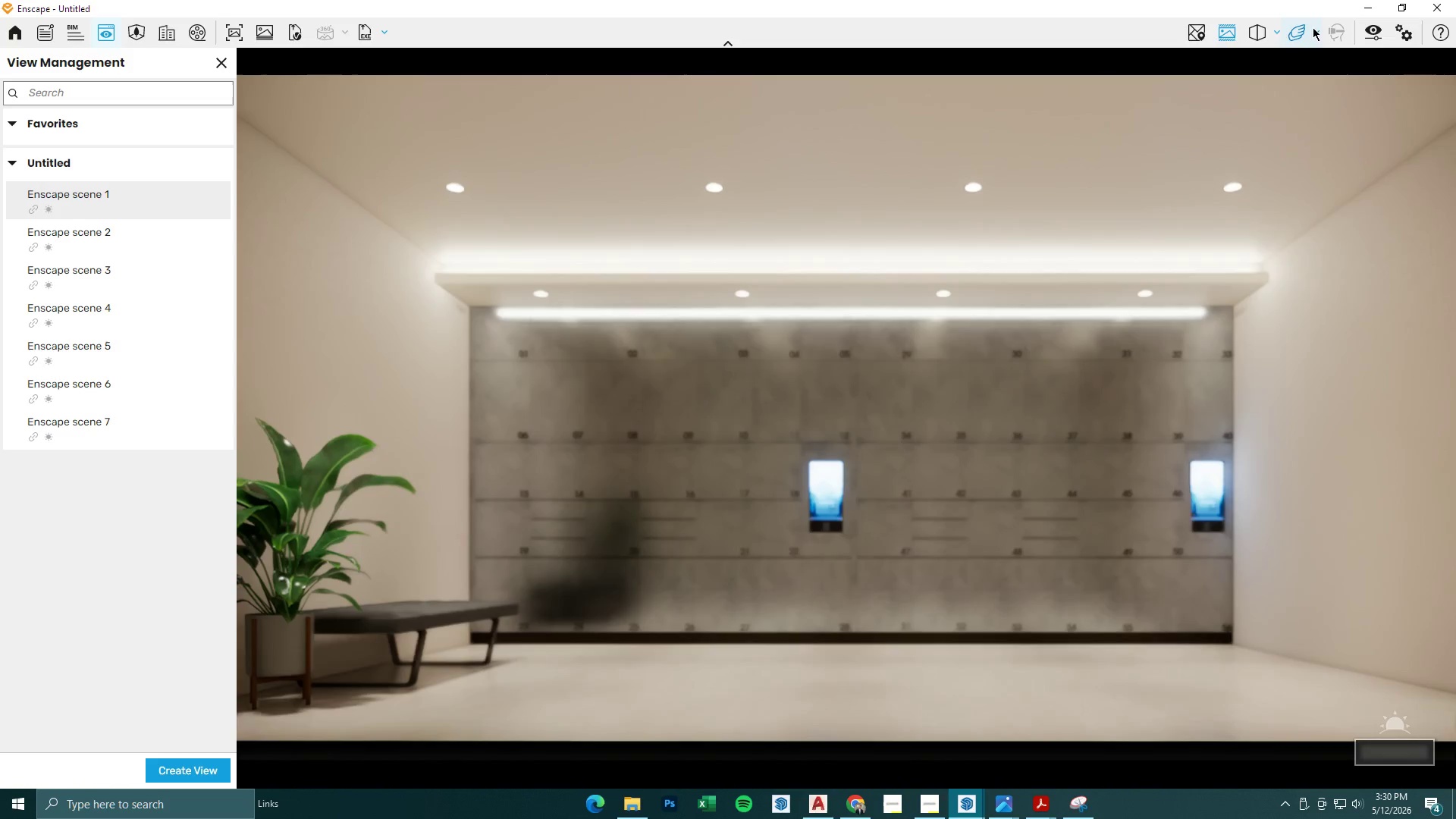 
left_click([1269, 30])
 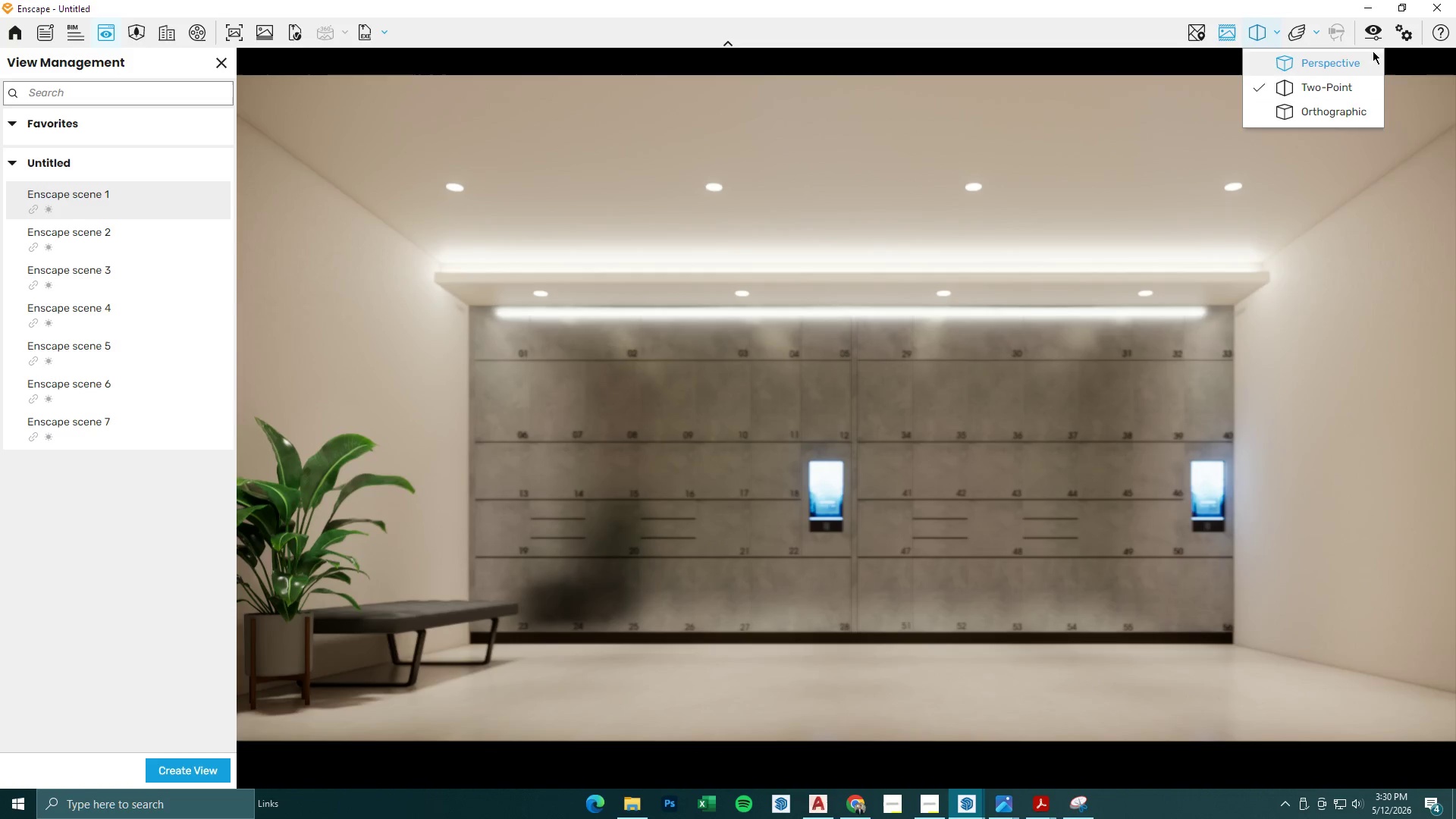 
left_click([1368, 33])
 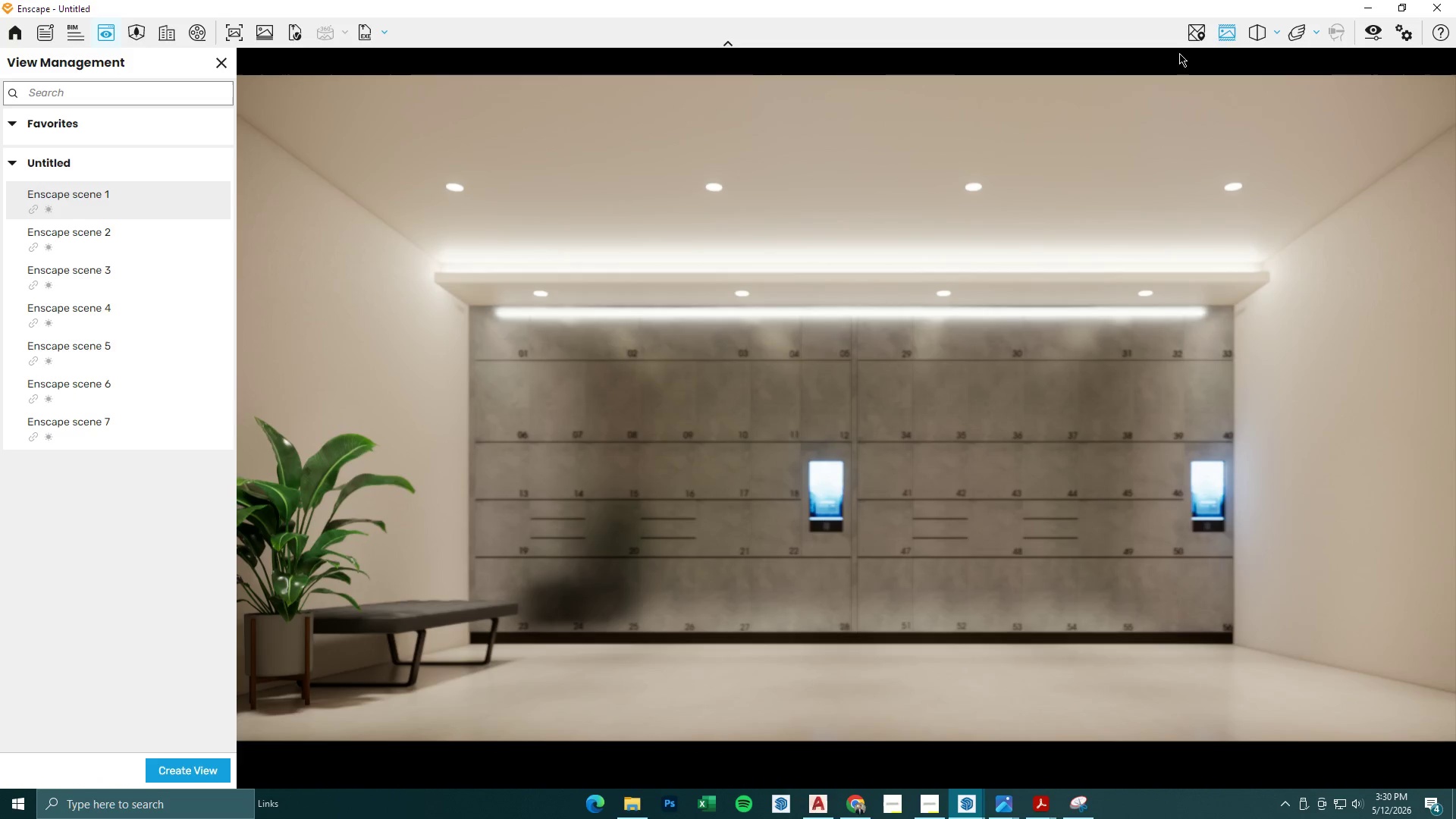 
left_click([1380, 29])
 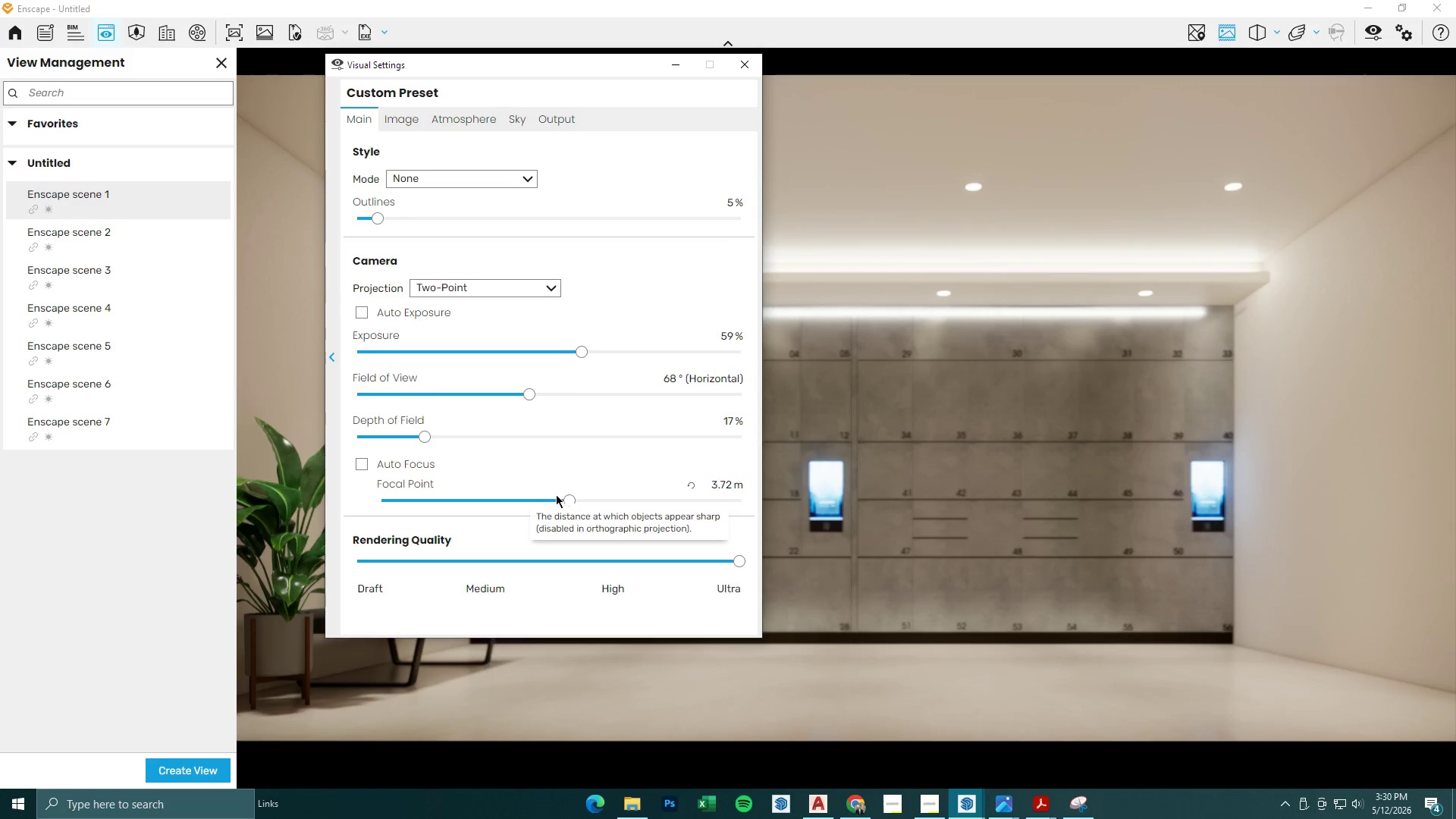 
mouse_move([438, 435])
 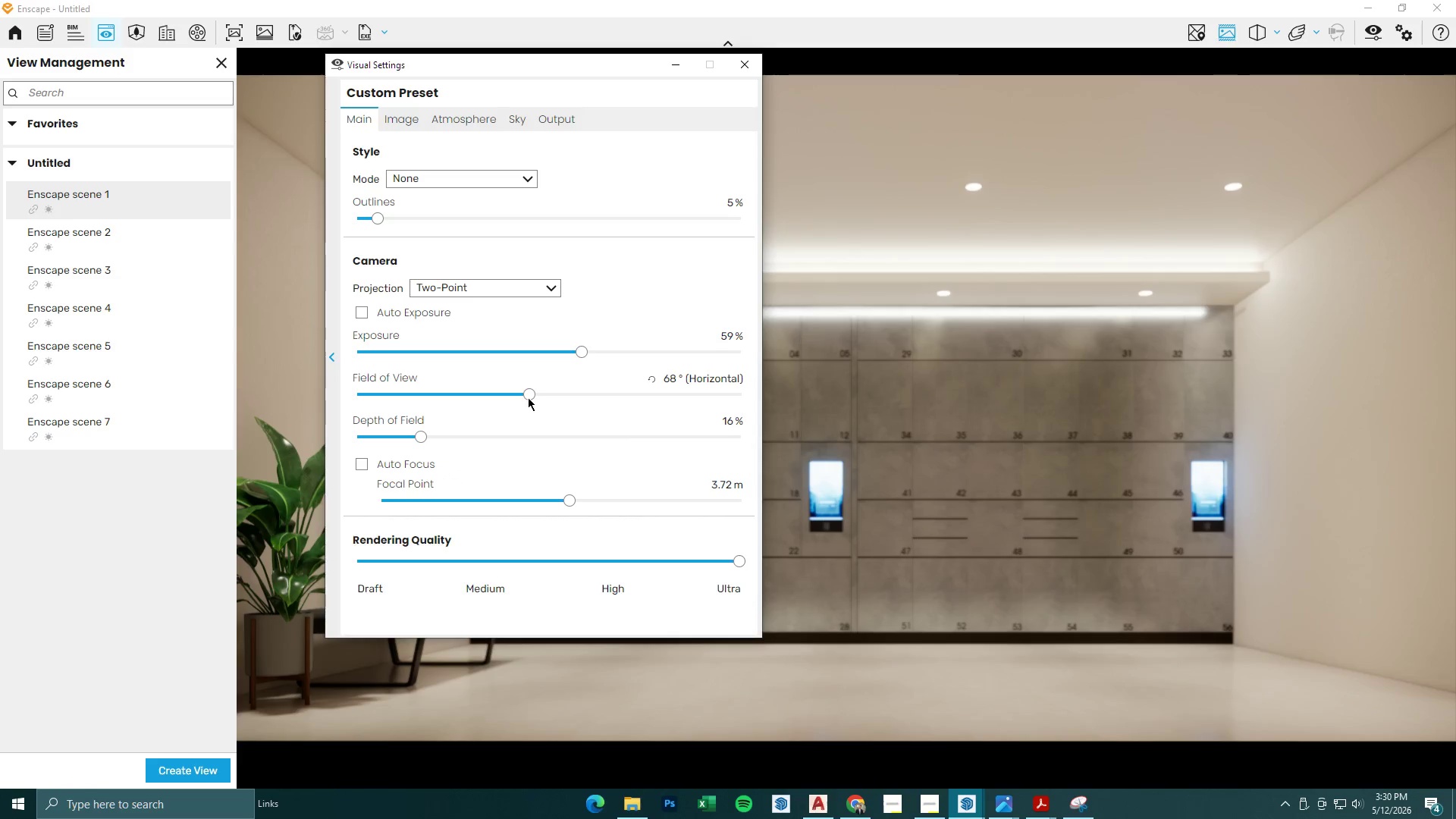 
left_click_drag(start_coordinate=[531, 392], to_coordinate=[508, 395])
 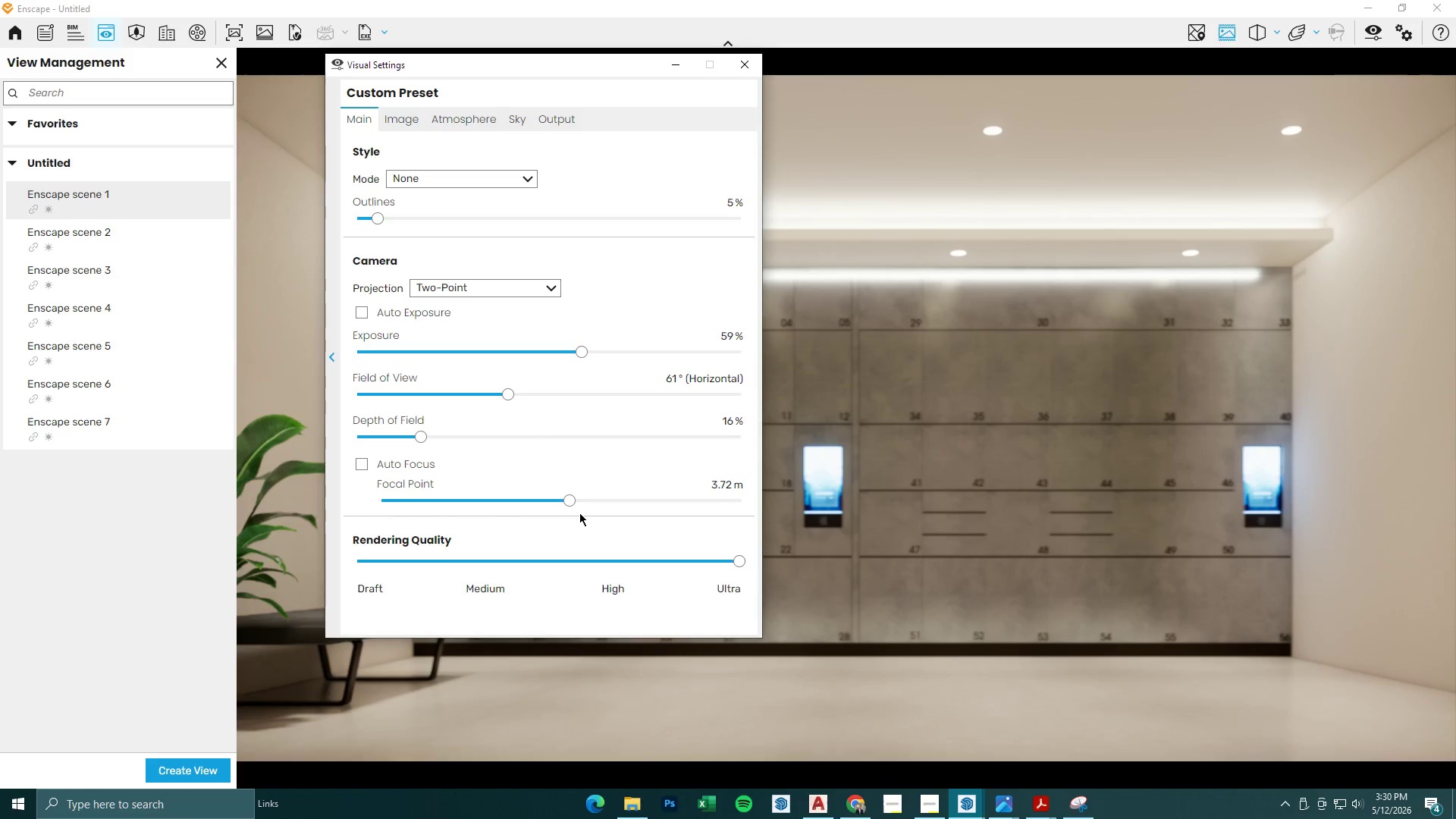 
left_click_drag(start_coordinate=[573, 498], to_coordinate=[601, 498])
 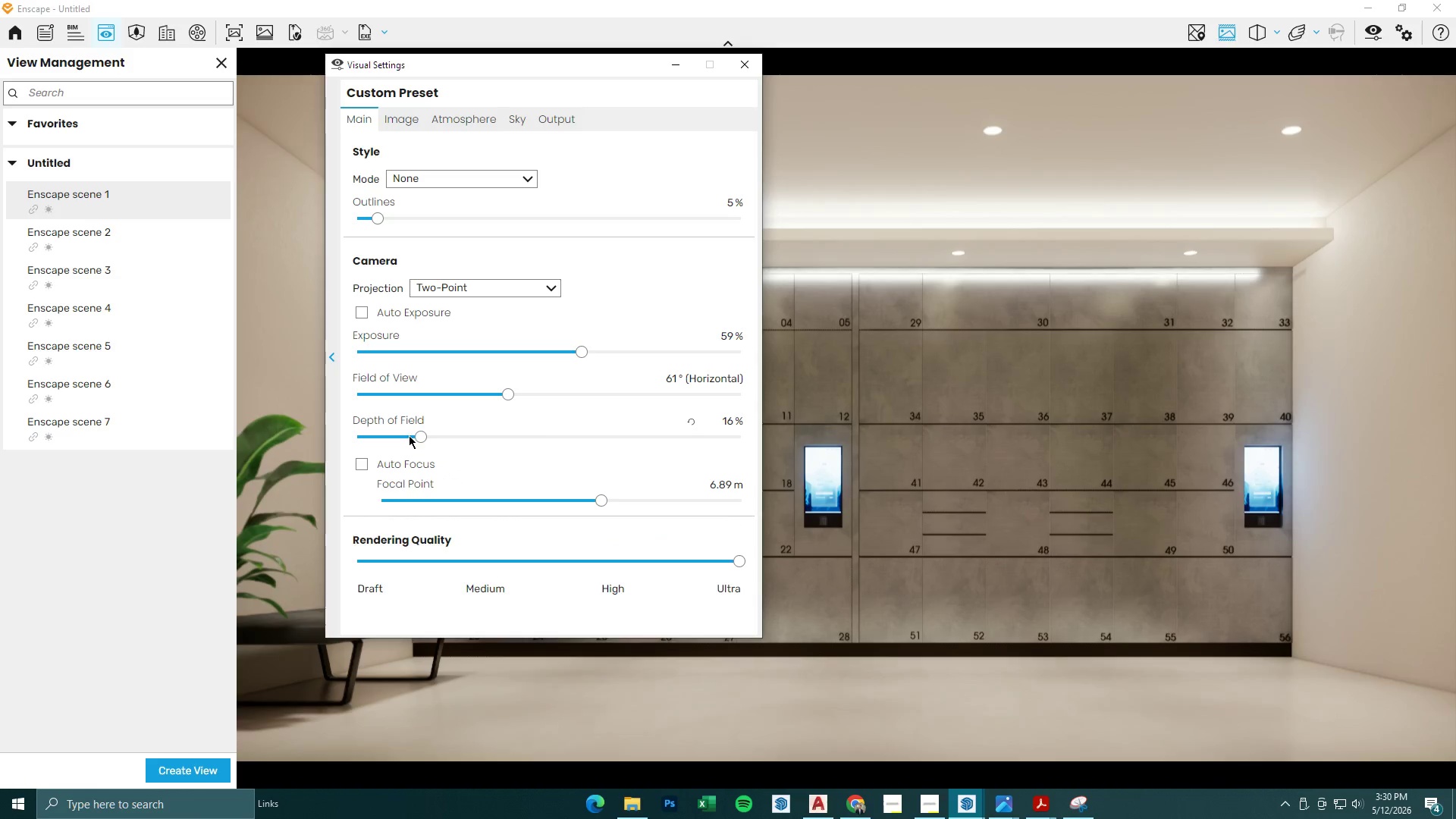 
left_click_drag(start_coordinate=[422, 433], to_coordinate=[442, 435])
 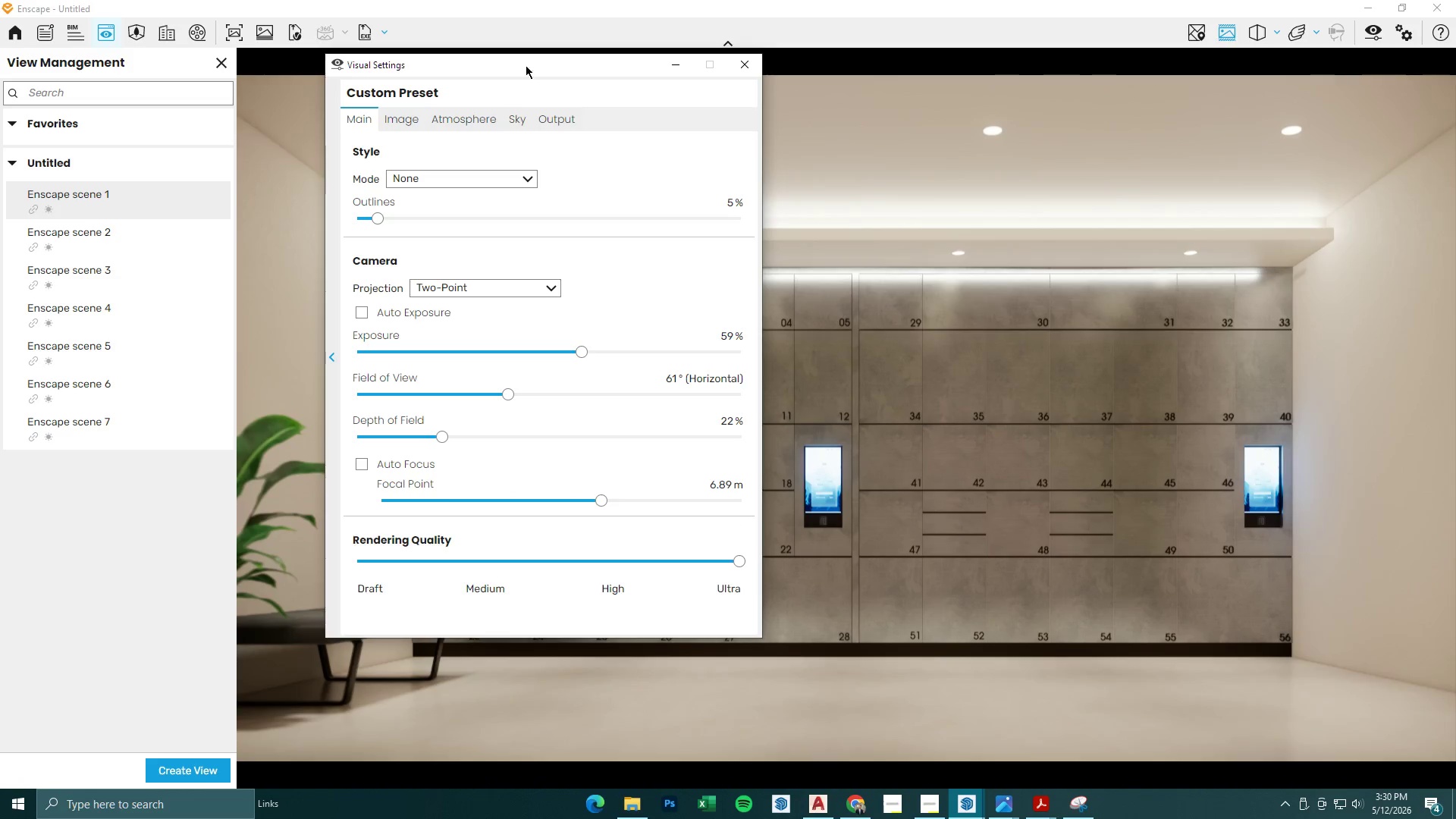 
left_click_drag(start_coordinate=[530, 60], to_coordinate=[461, 93])
 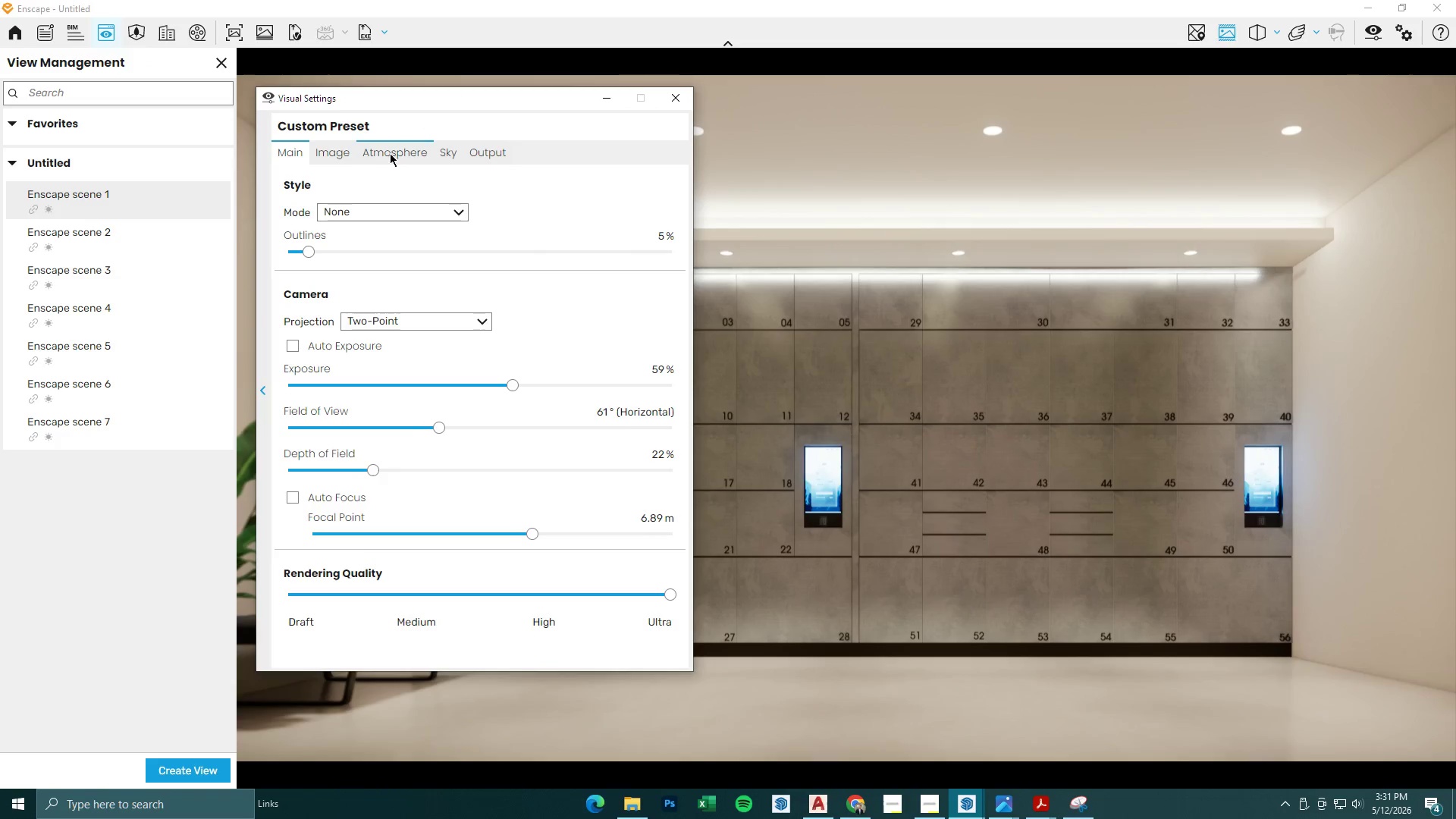 
left_click([387, 155])
 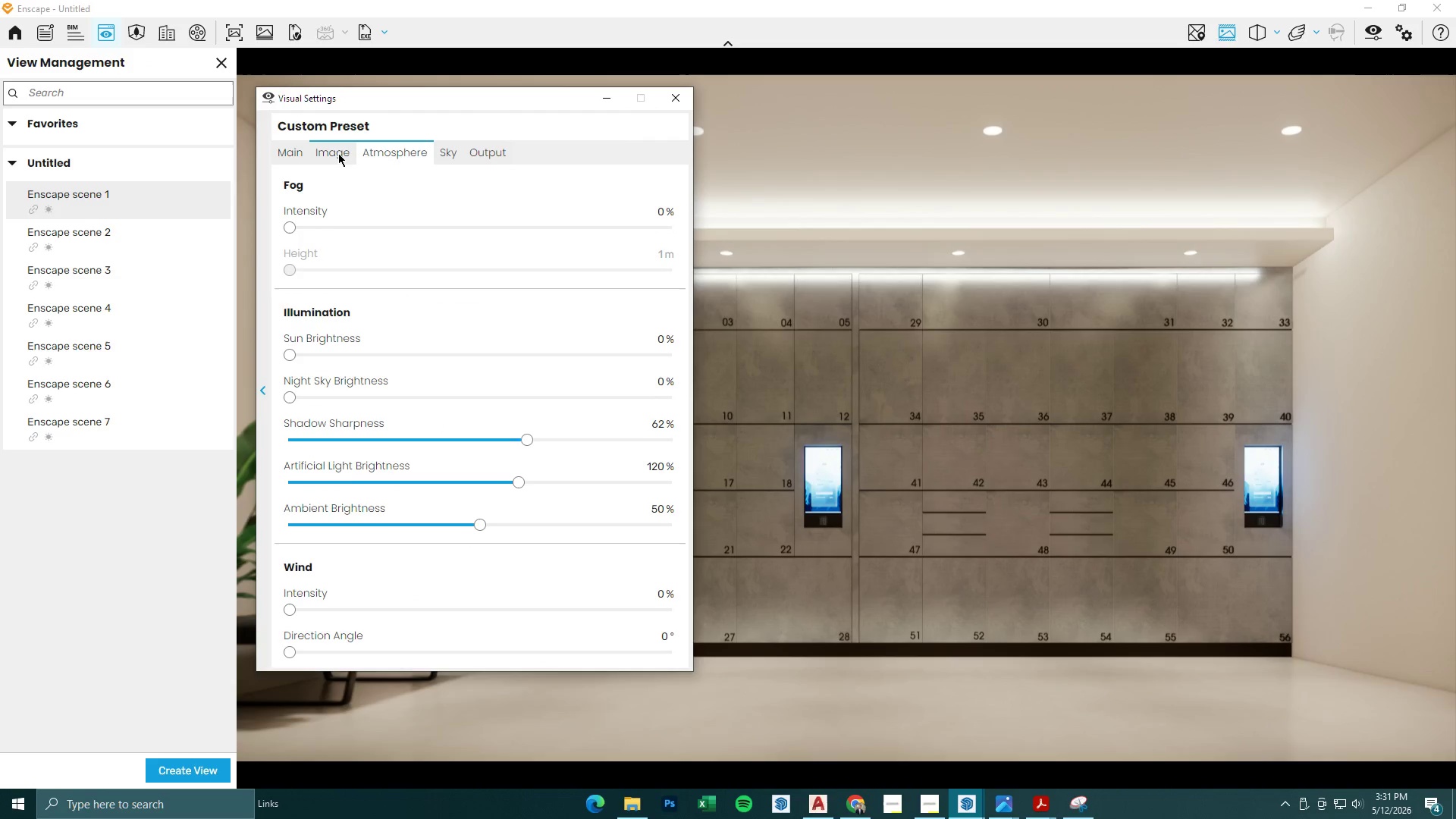 
left_click([338, 153])
 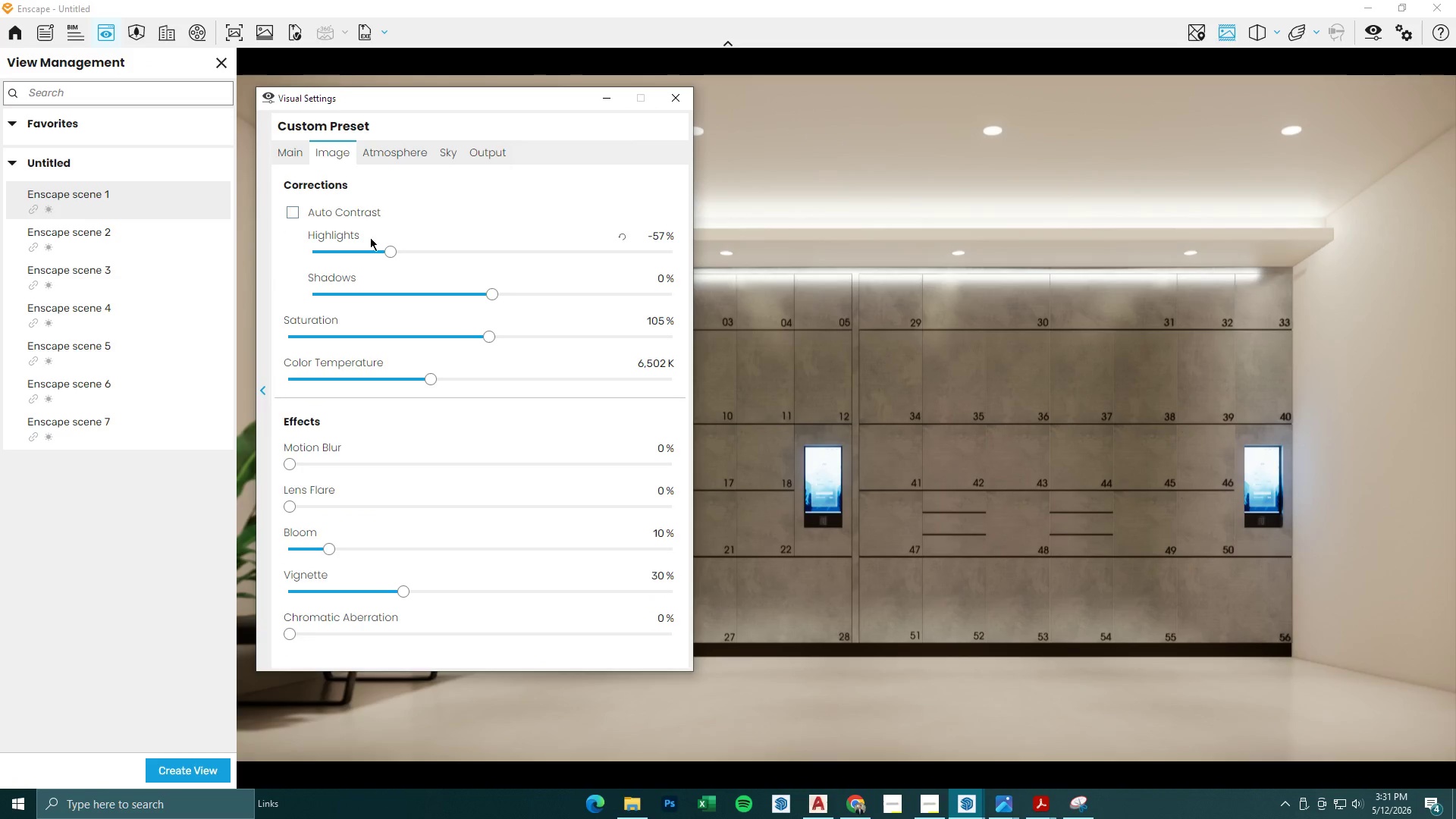 
left_click_drag(start_coordinate=[390, 253], to_coordinate=[397, 263])
 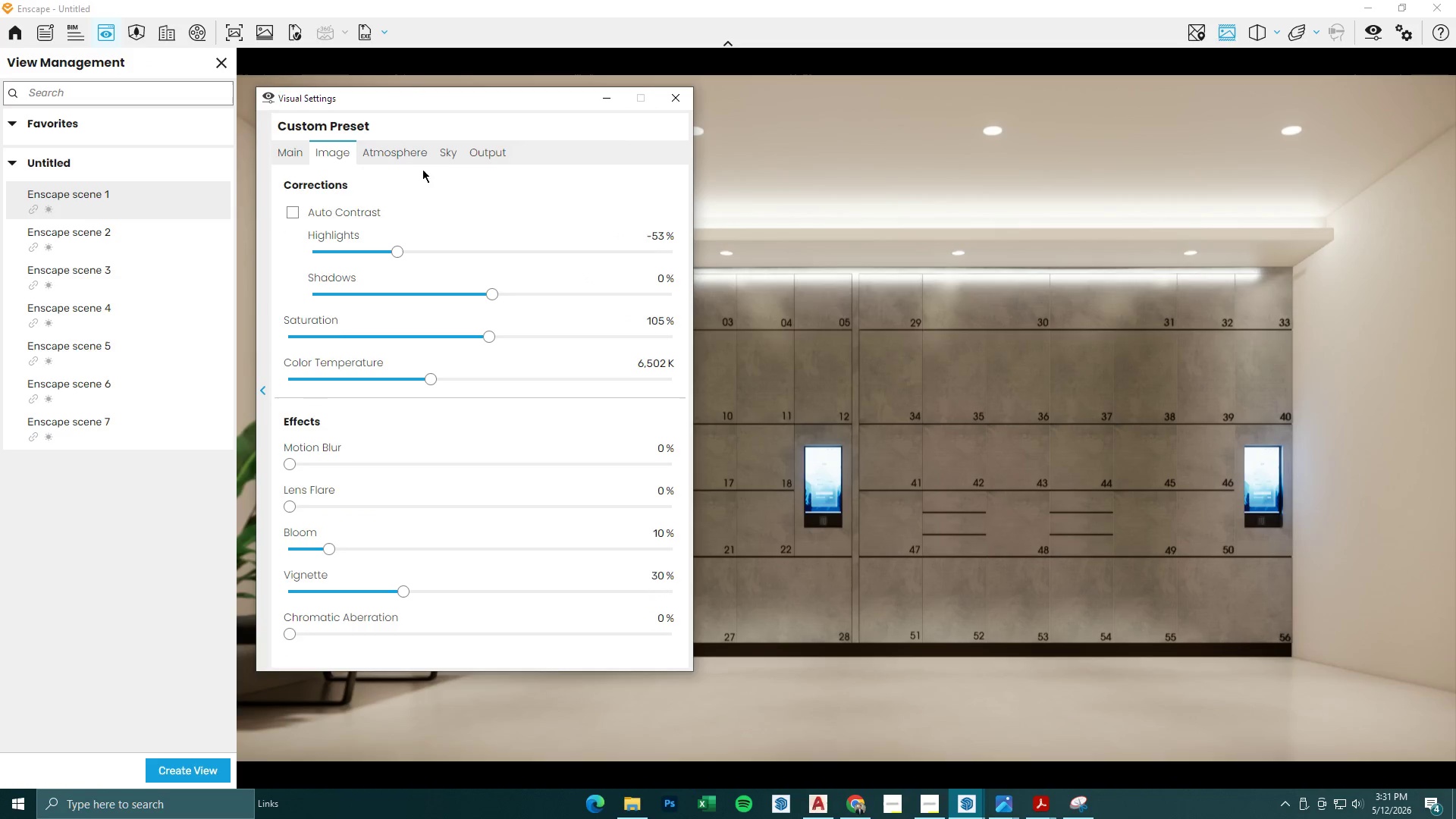 
left_click([412, 155])
 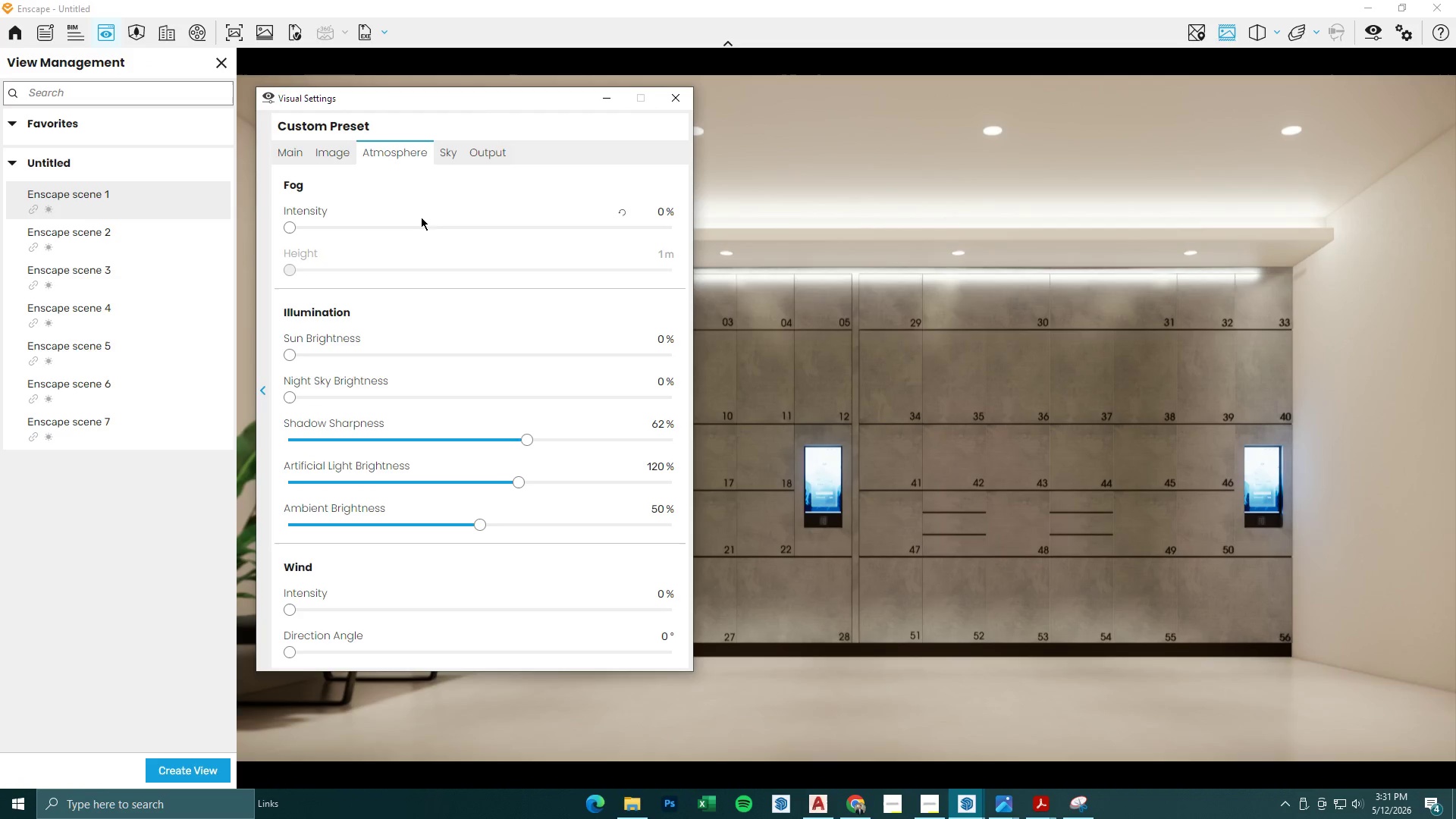 
left_click([447, 148])
 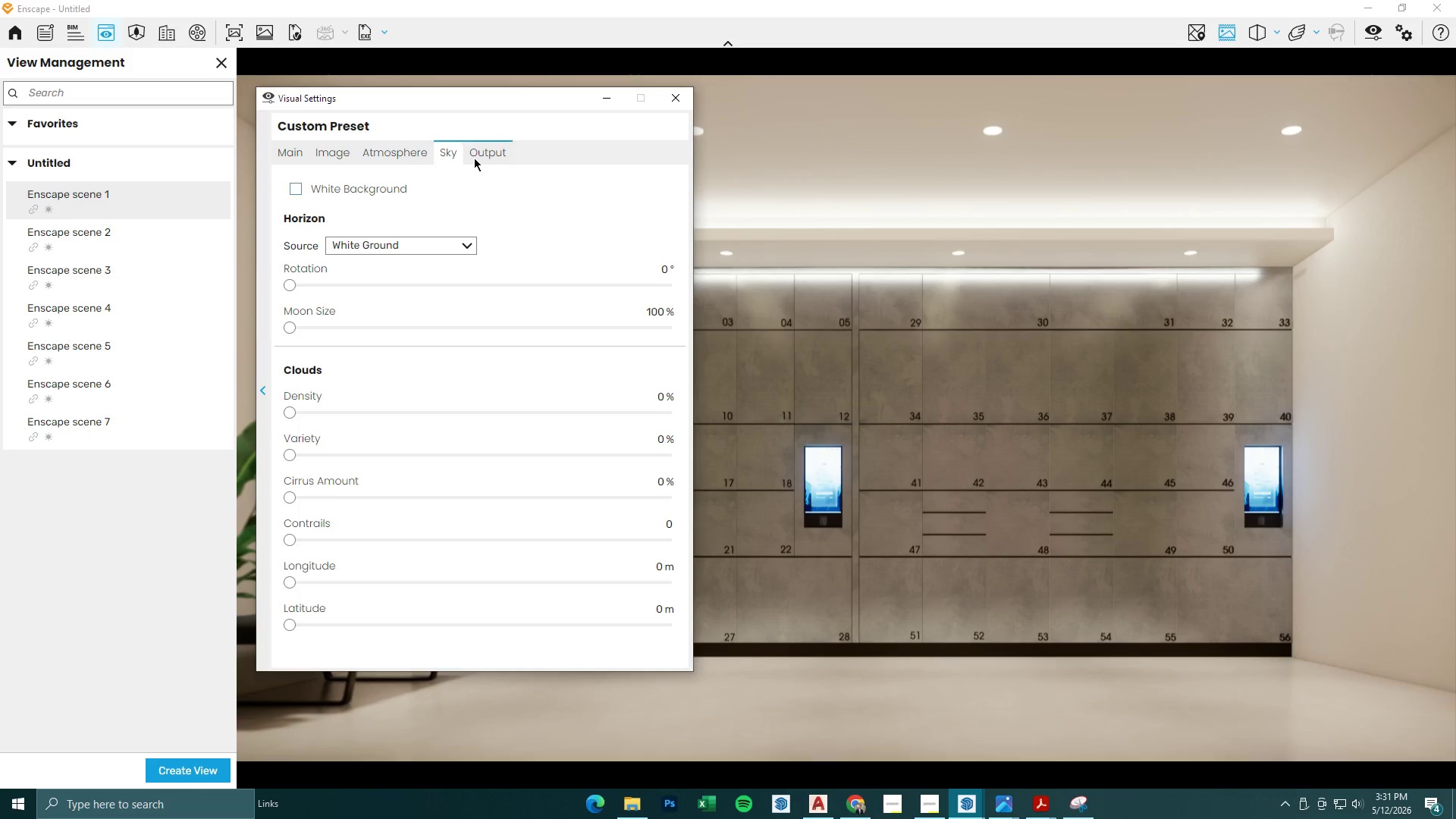 
double_click([362, 154])
 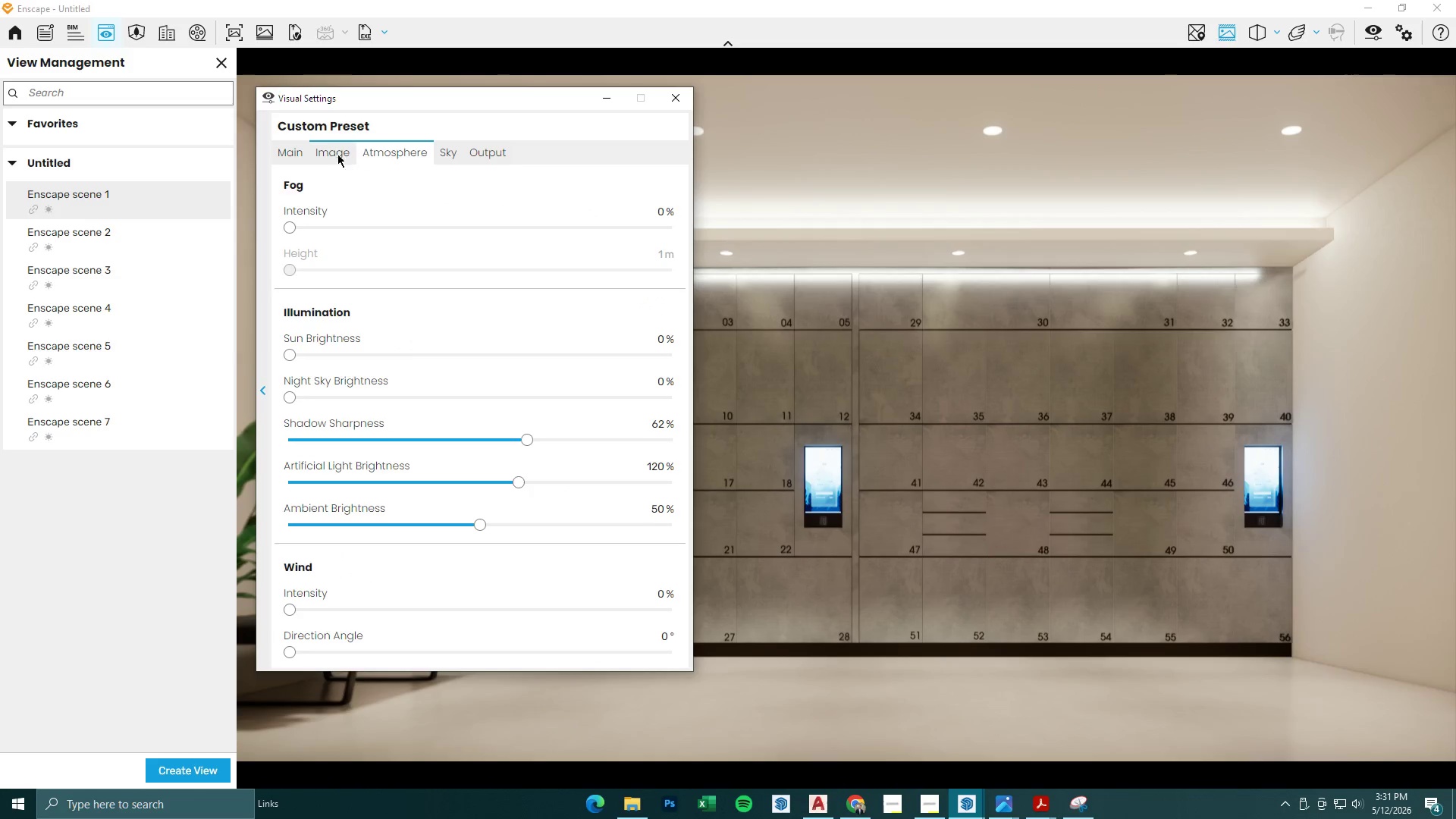 
triple_click([326, 154])
 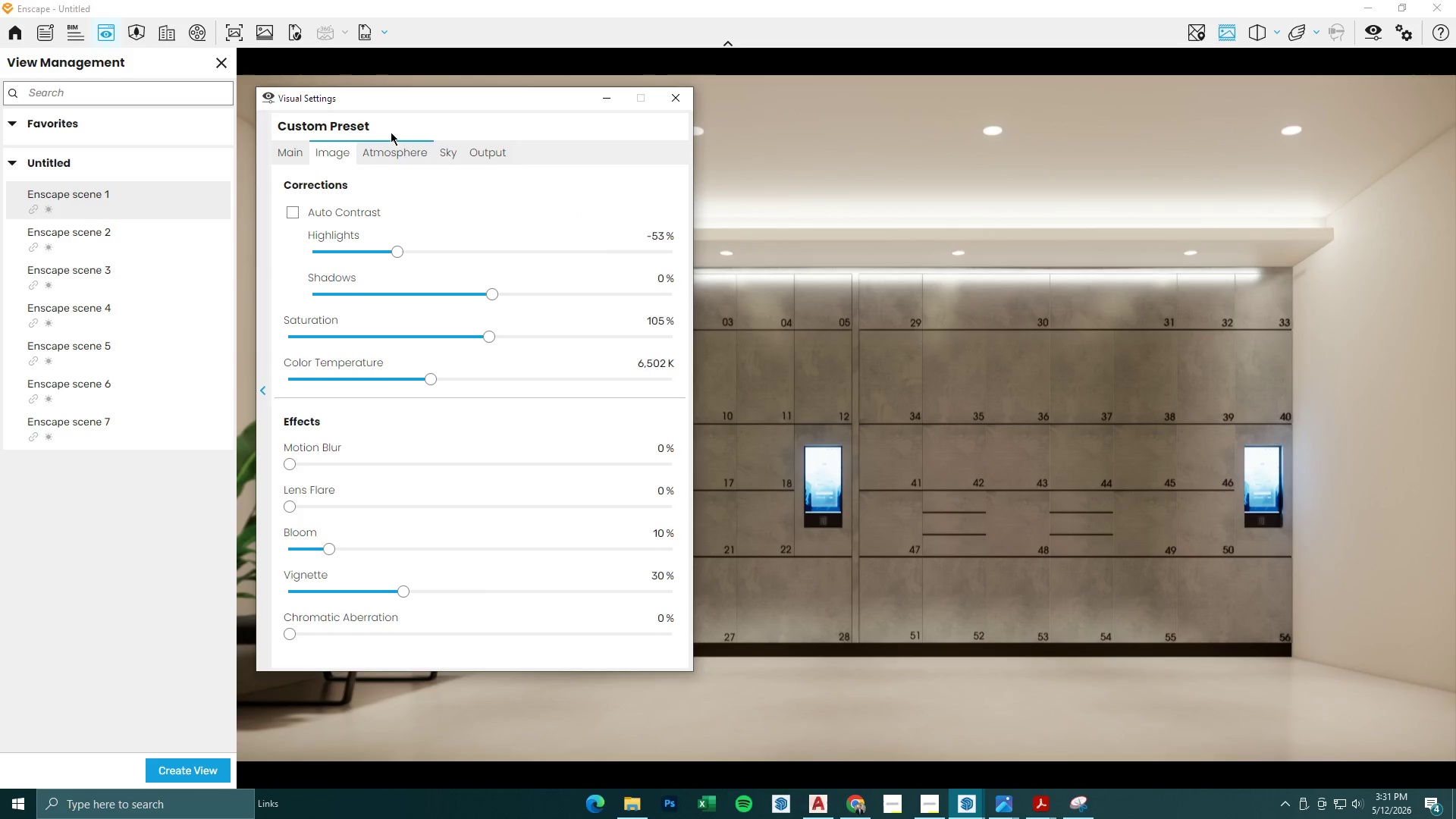 
left_click_drag(start_coordinate=[444, 100], to_coordinate=[508, 127])
 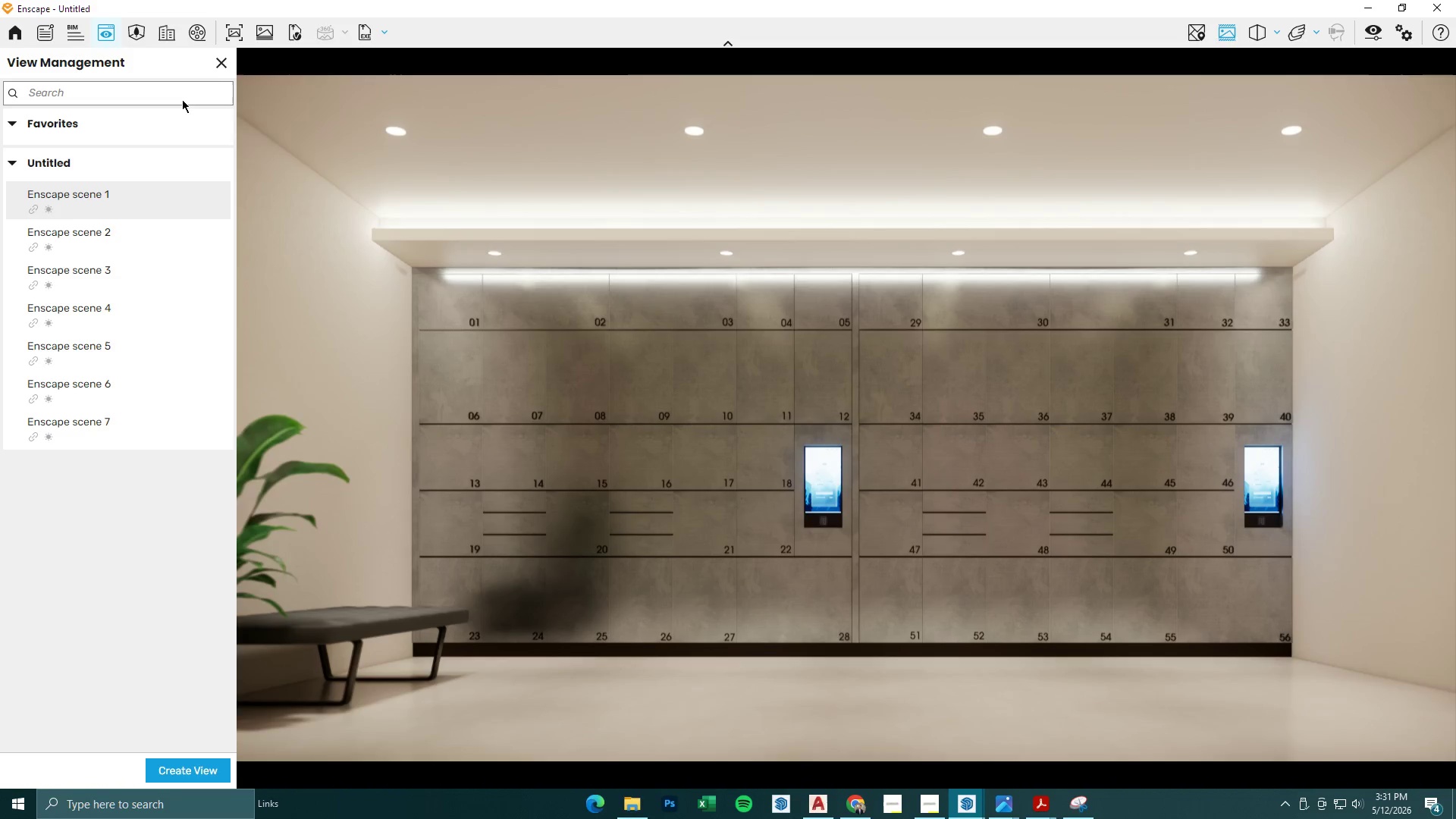 
left_click([237, 30])
 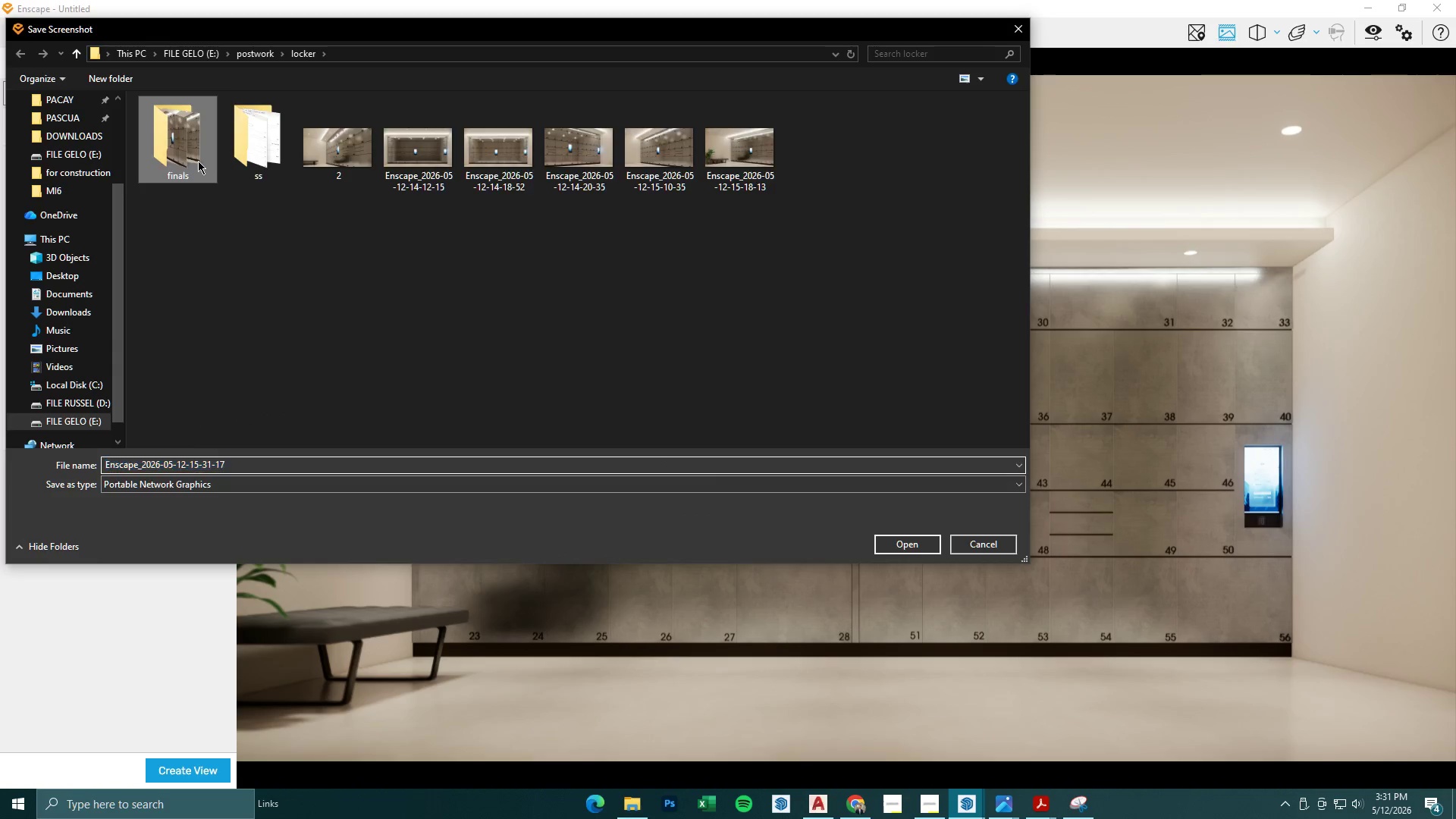 
left_click([372, 462])
 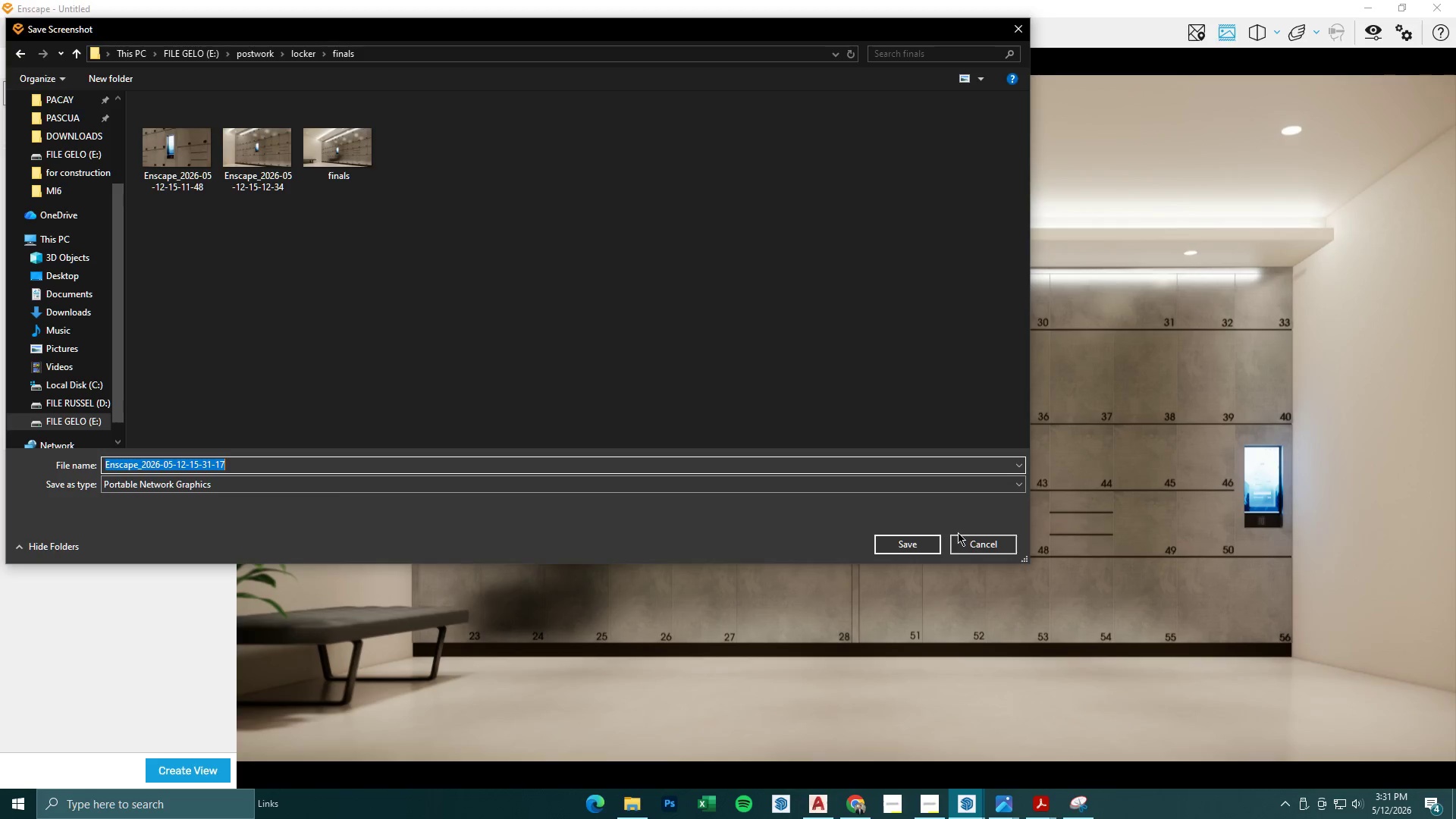 
left_click([900, 536])
 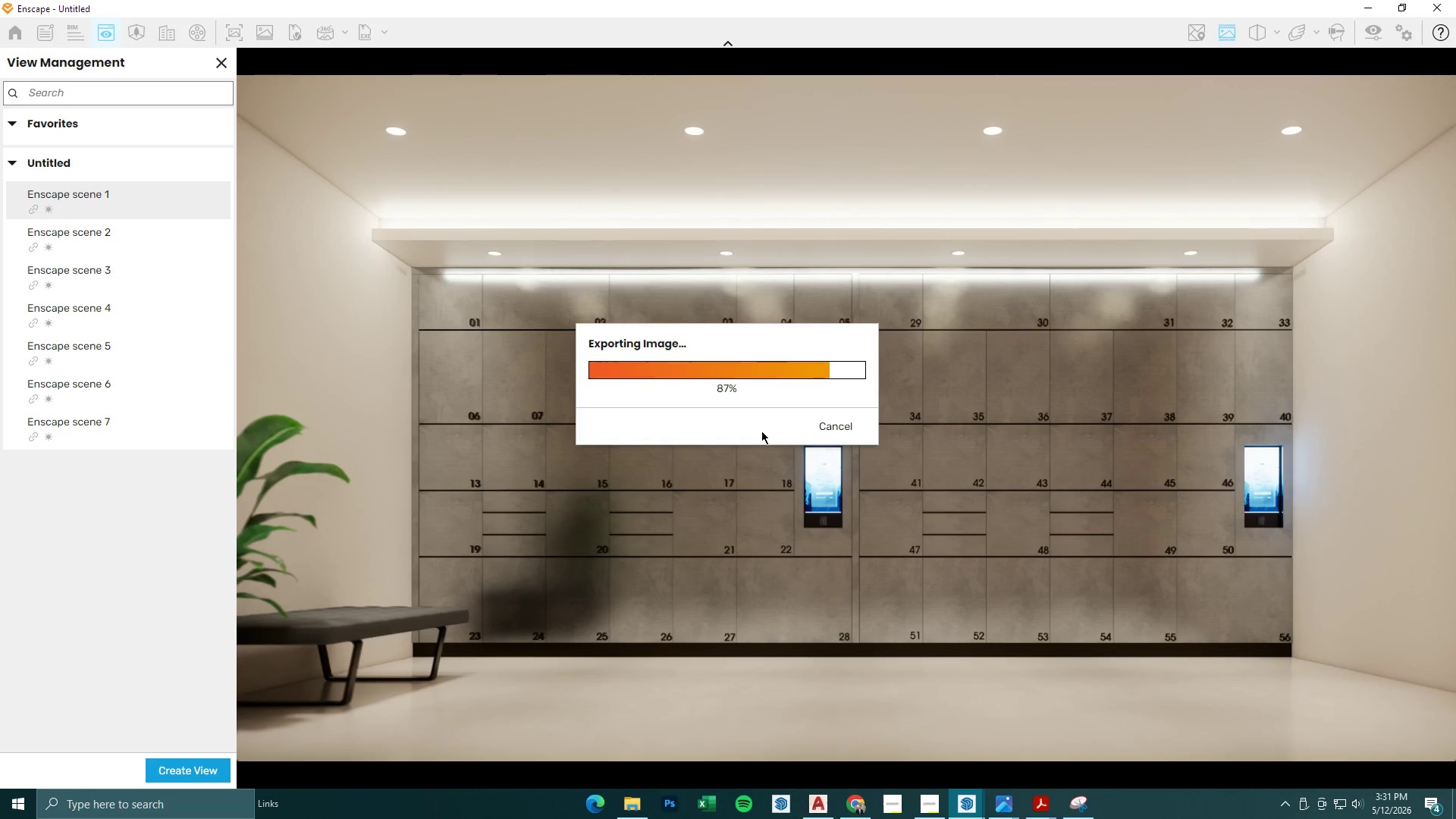 
wait(9.64)
 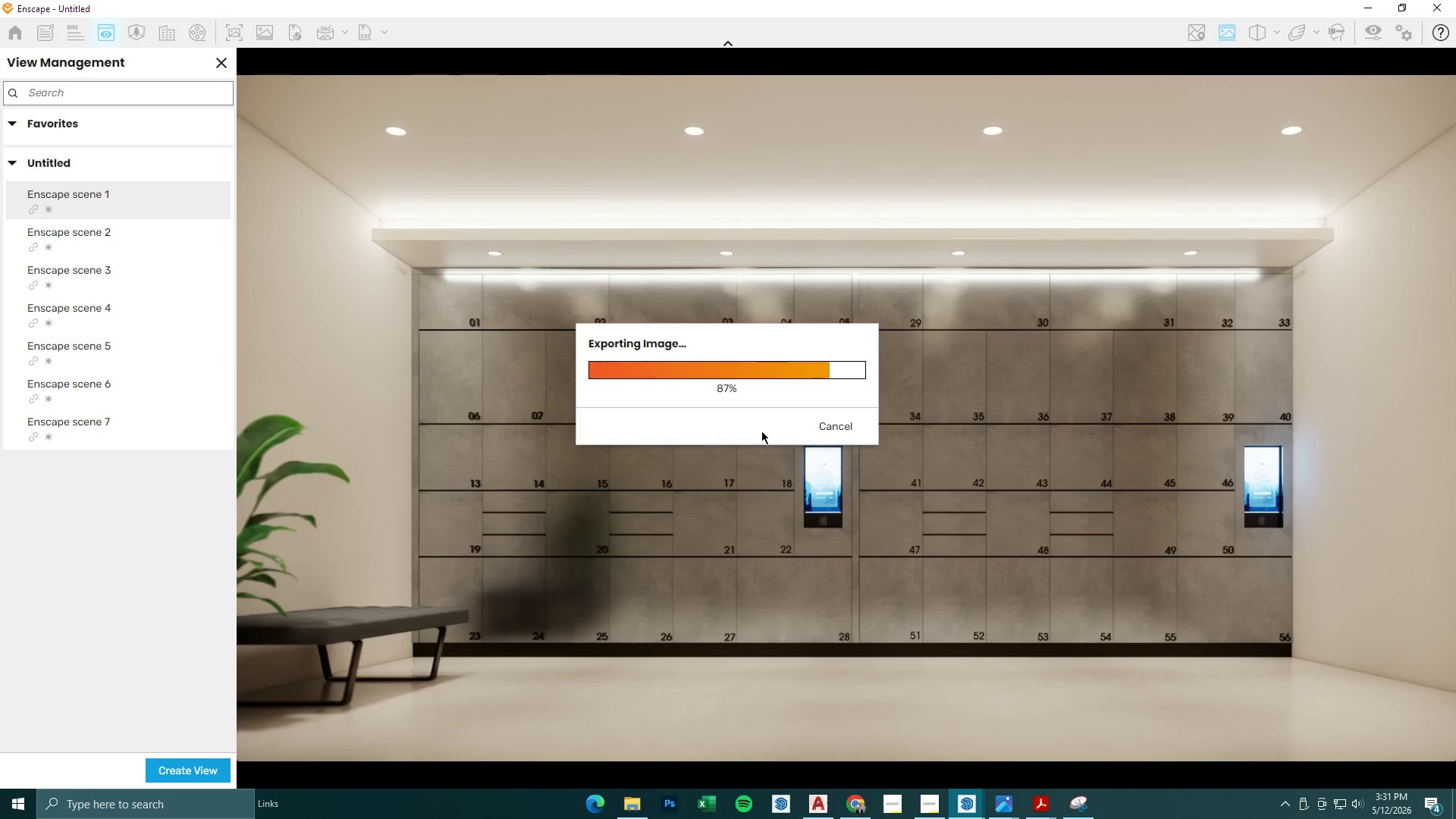 
left_click([940, 804])